 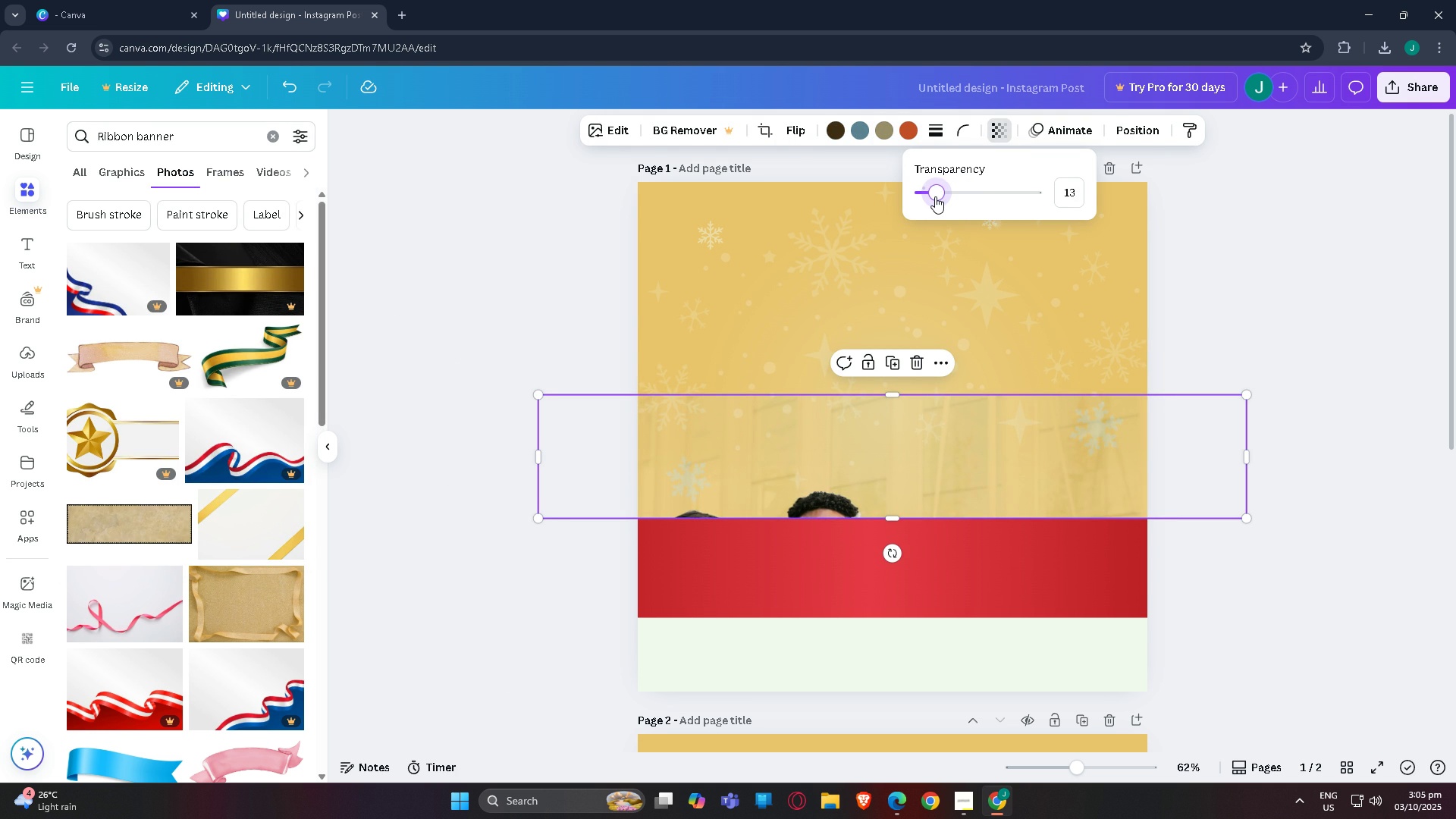 
key(Control+V)
 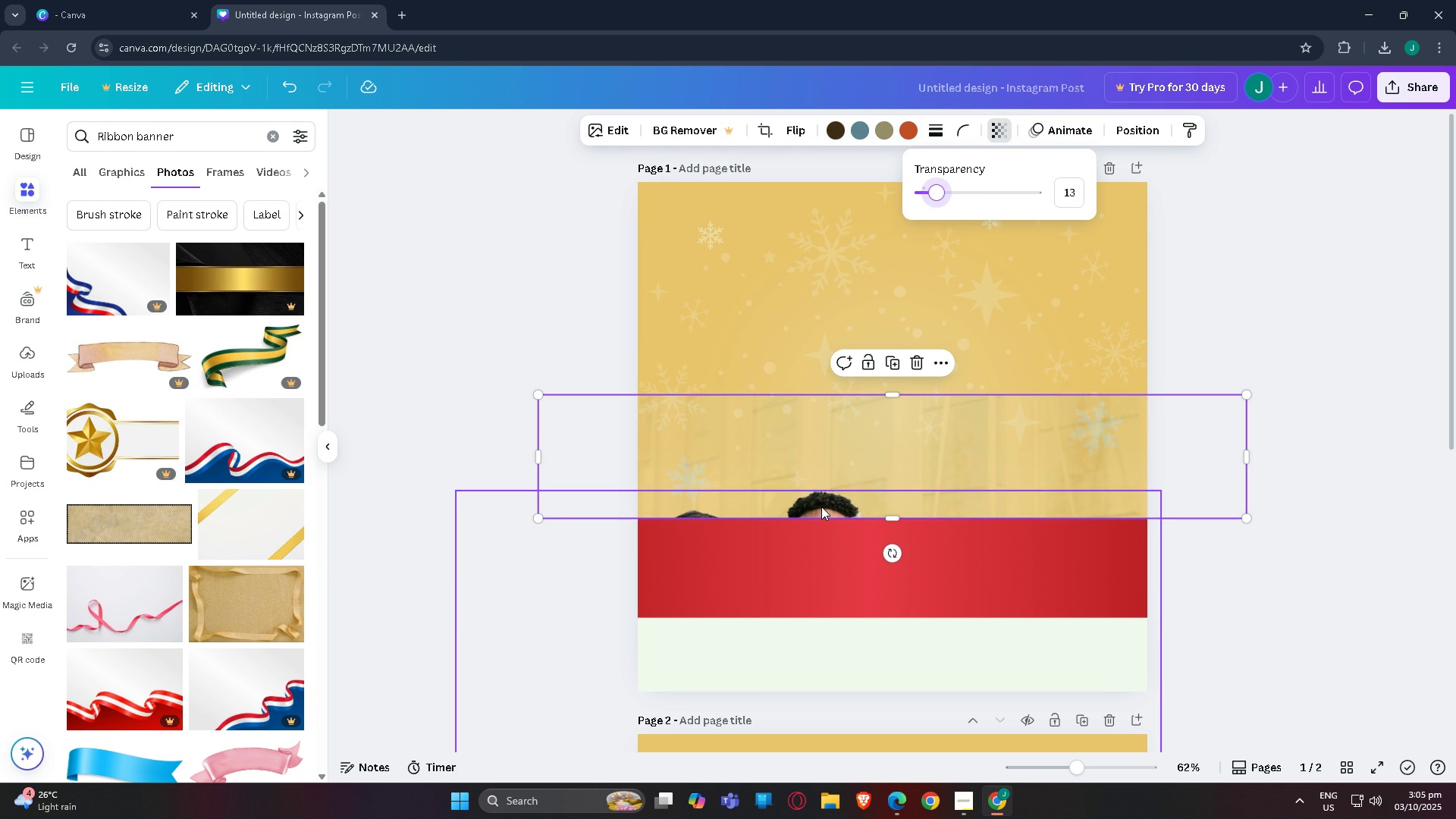 
left_click([825, 508])
 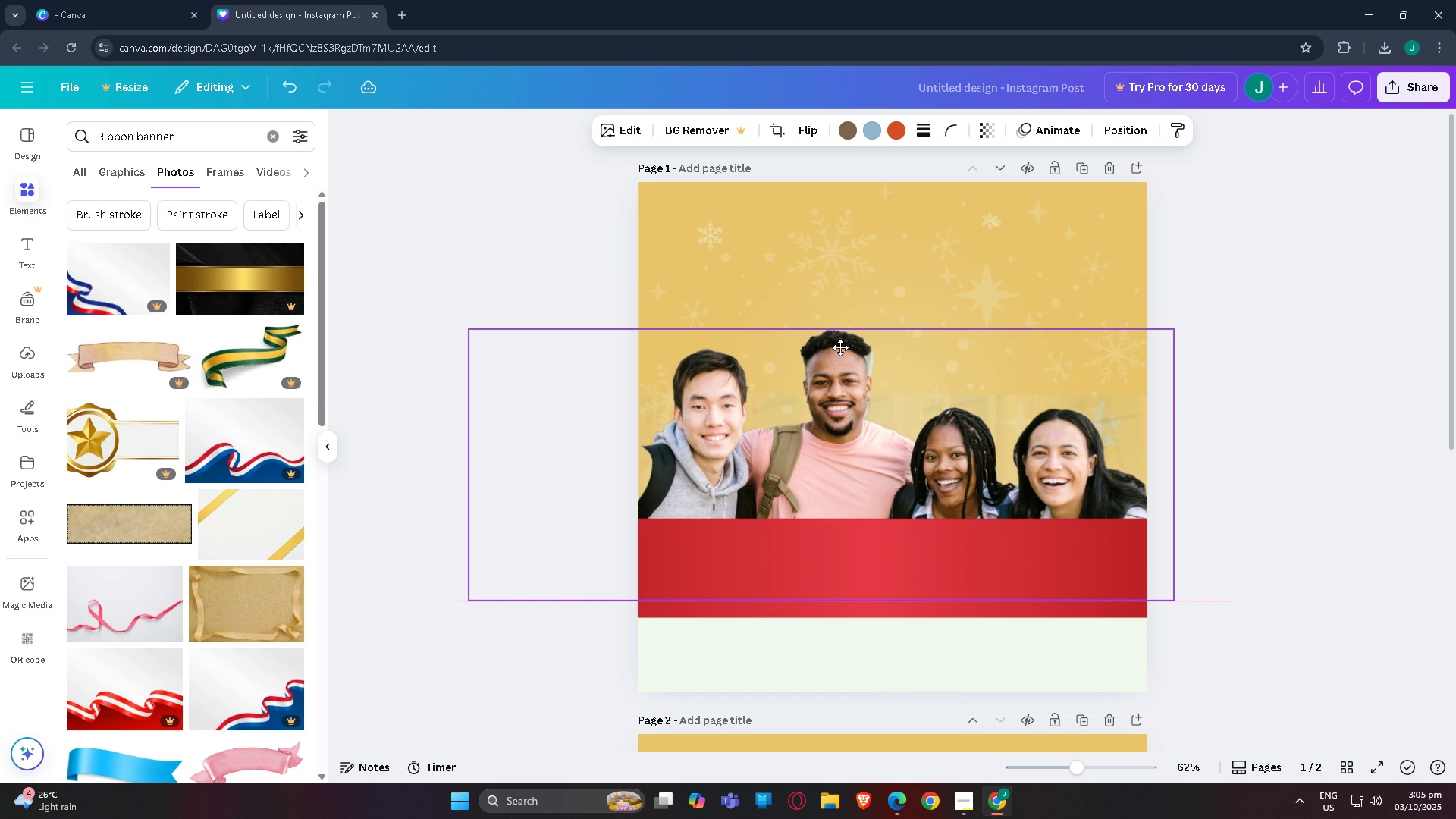 
wait(11.98)
 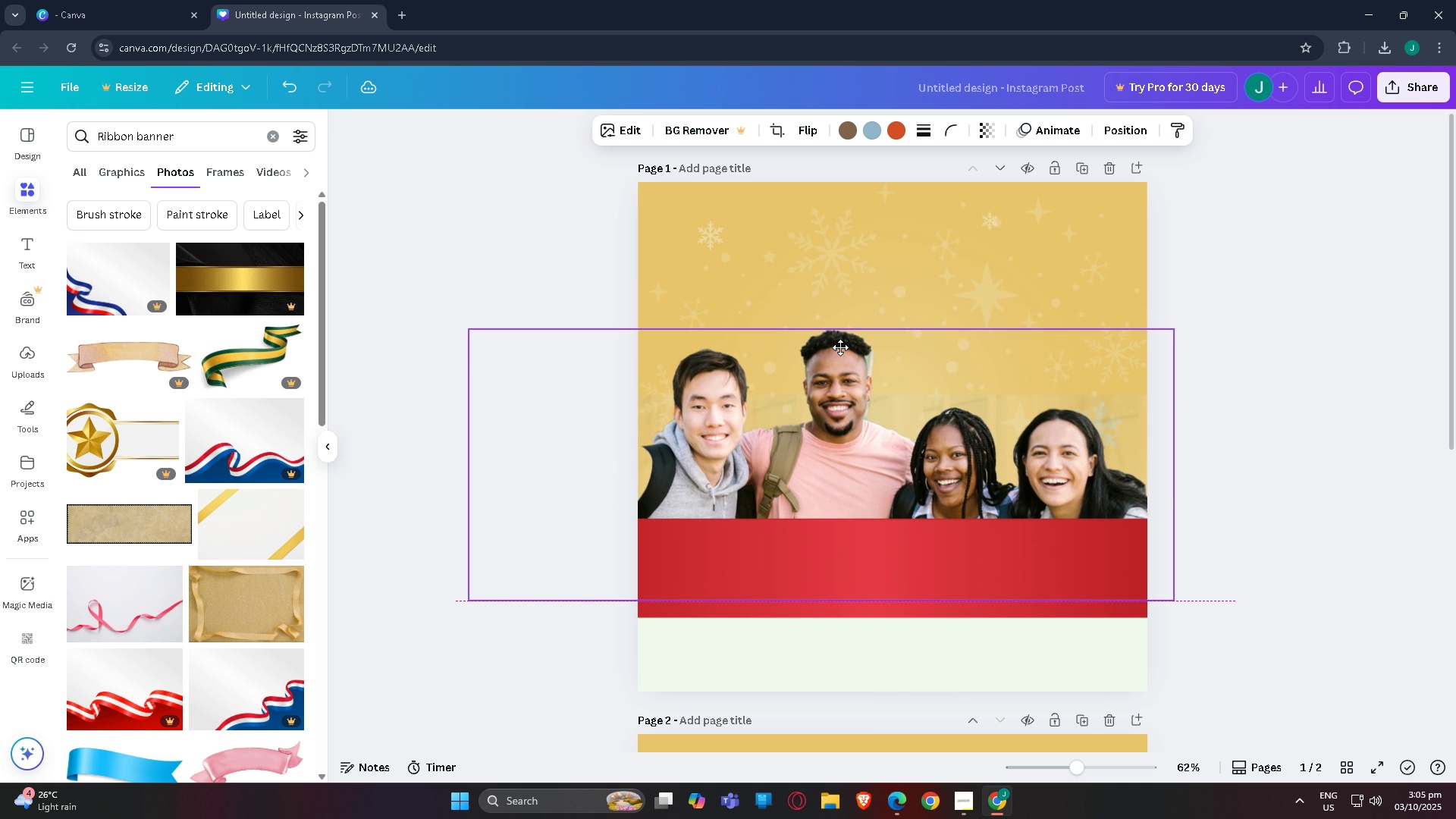 
left_click([1220, 293])
 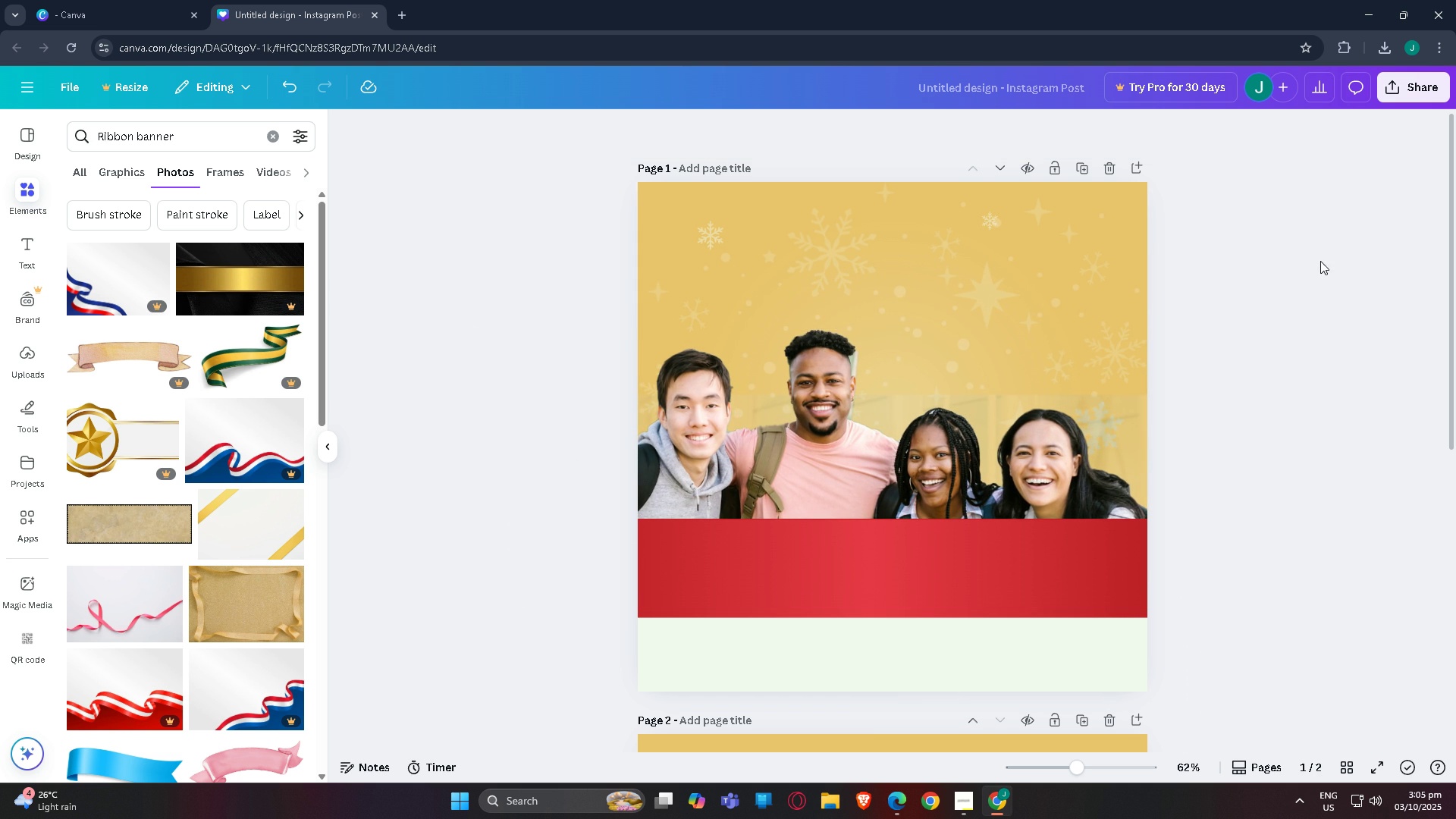 
scroll: coordinate [1314, 212], scroll_direction: up, amount: 3.0
 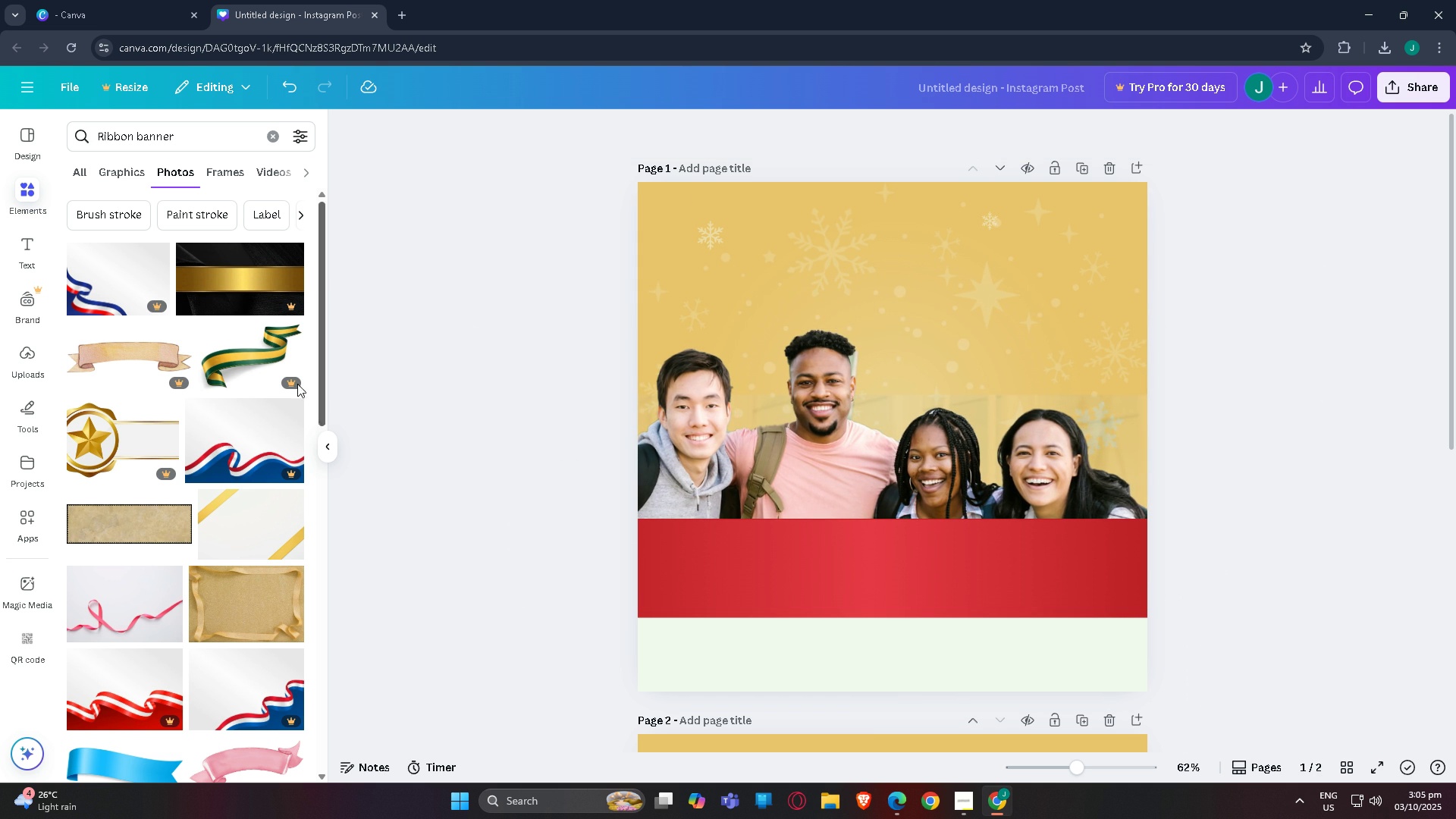 
scroll: coordinate [251, 382], scroll_direction: down, amount: 1.0
 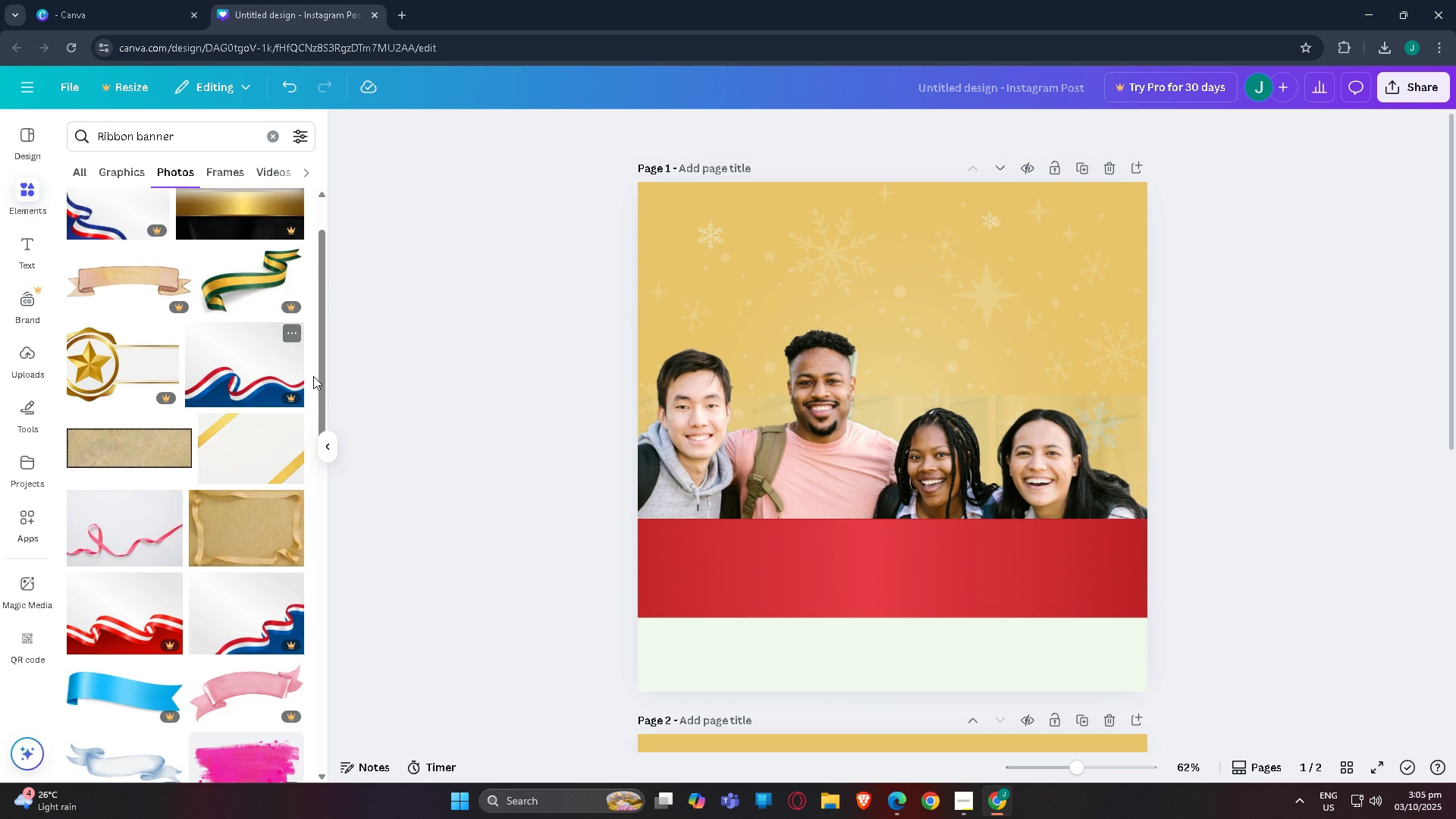 
scroll: coordinate [289, 376], scroll_direction: up, amount: 5.0
 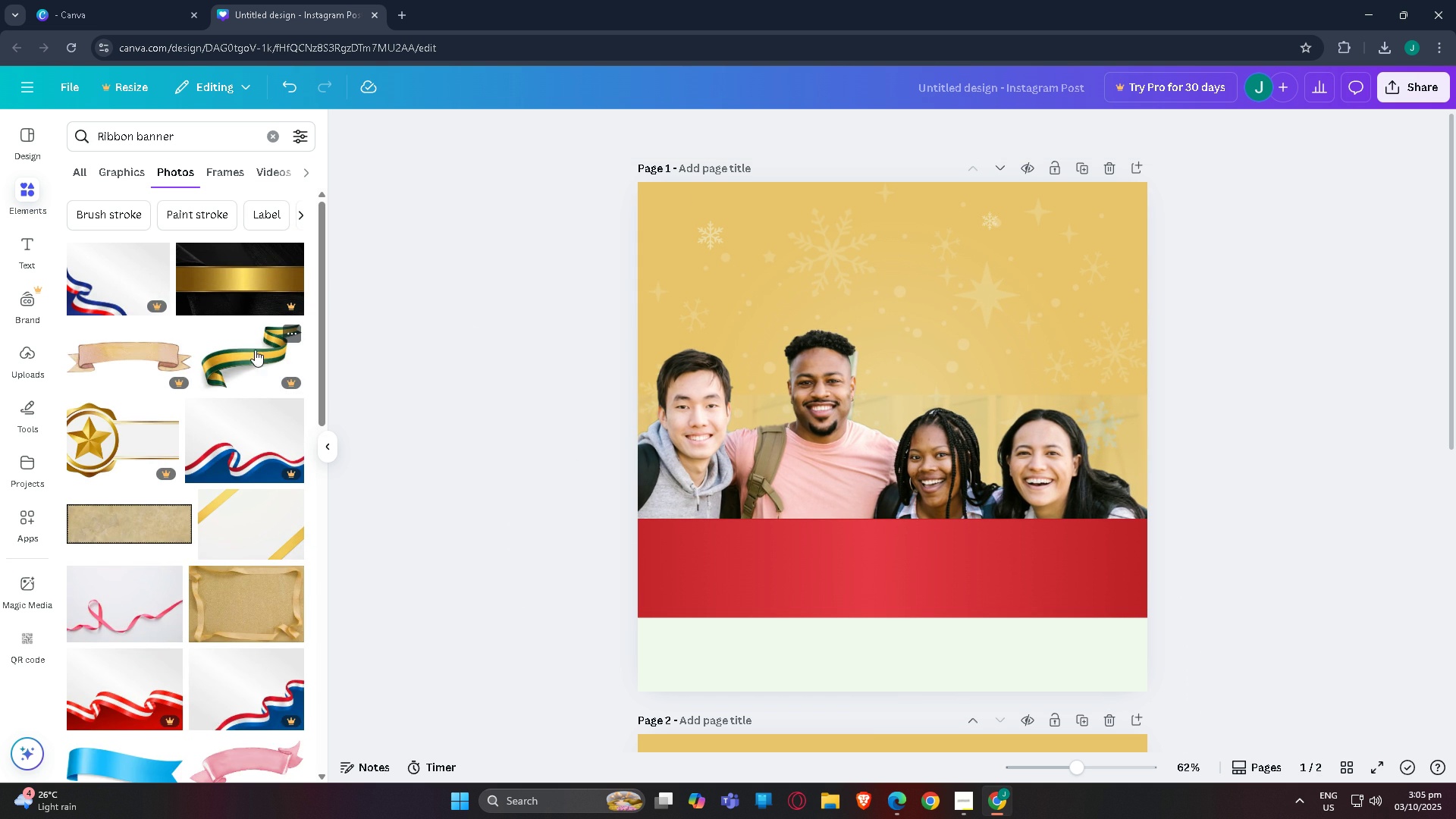 
scroll: coordinate [284, 357], scroll_direction: down, amount: 1.0
 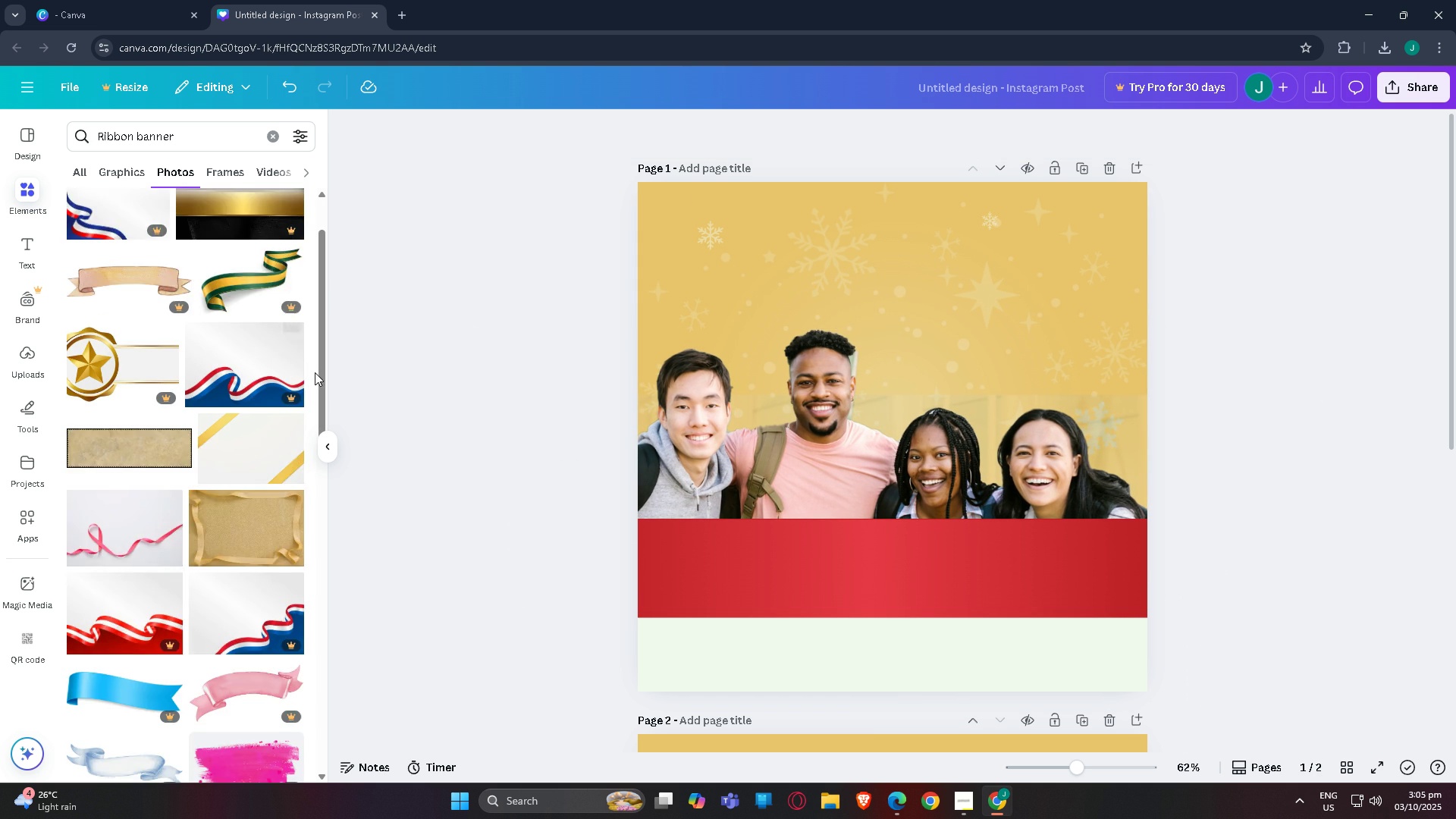 
scroll: coordinate [758, 437], scroll_direction: up, amount: 1.0
 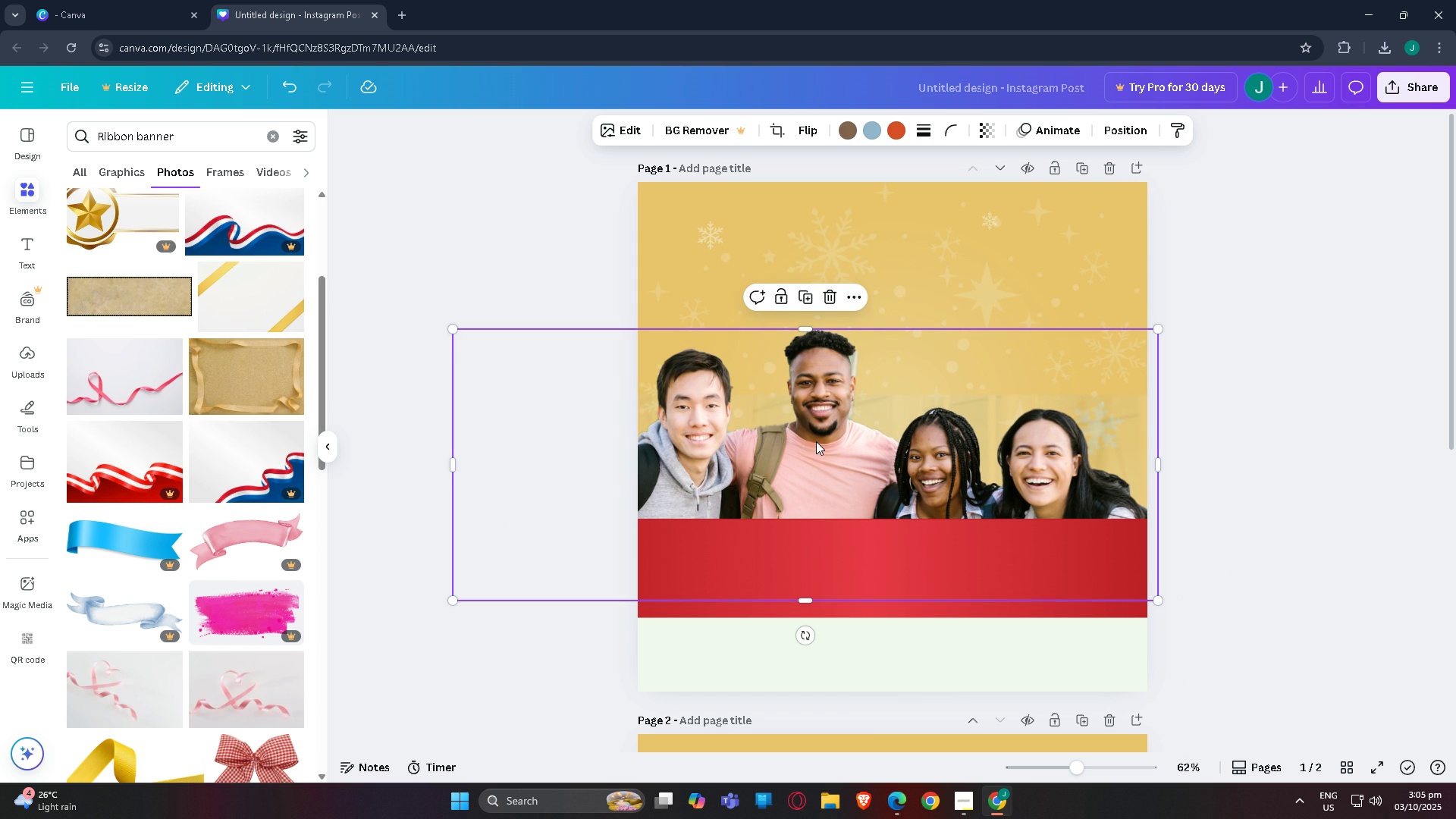 
left_click([816, 441])
 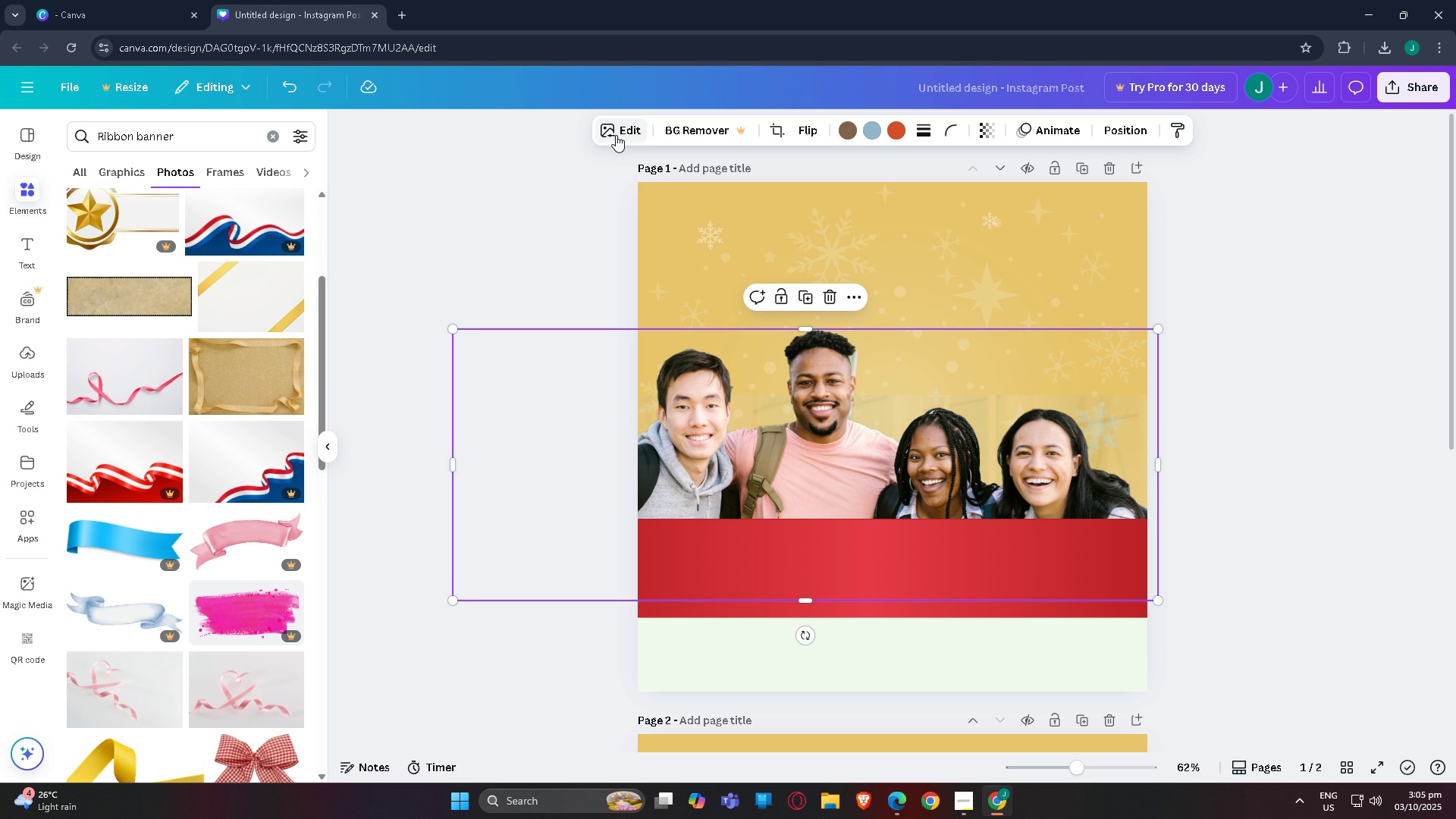 
wait(5.39)
 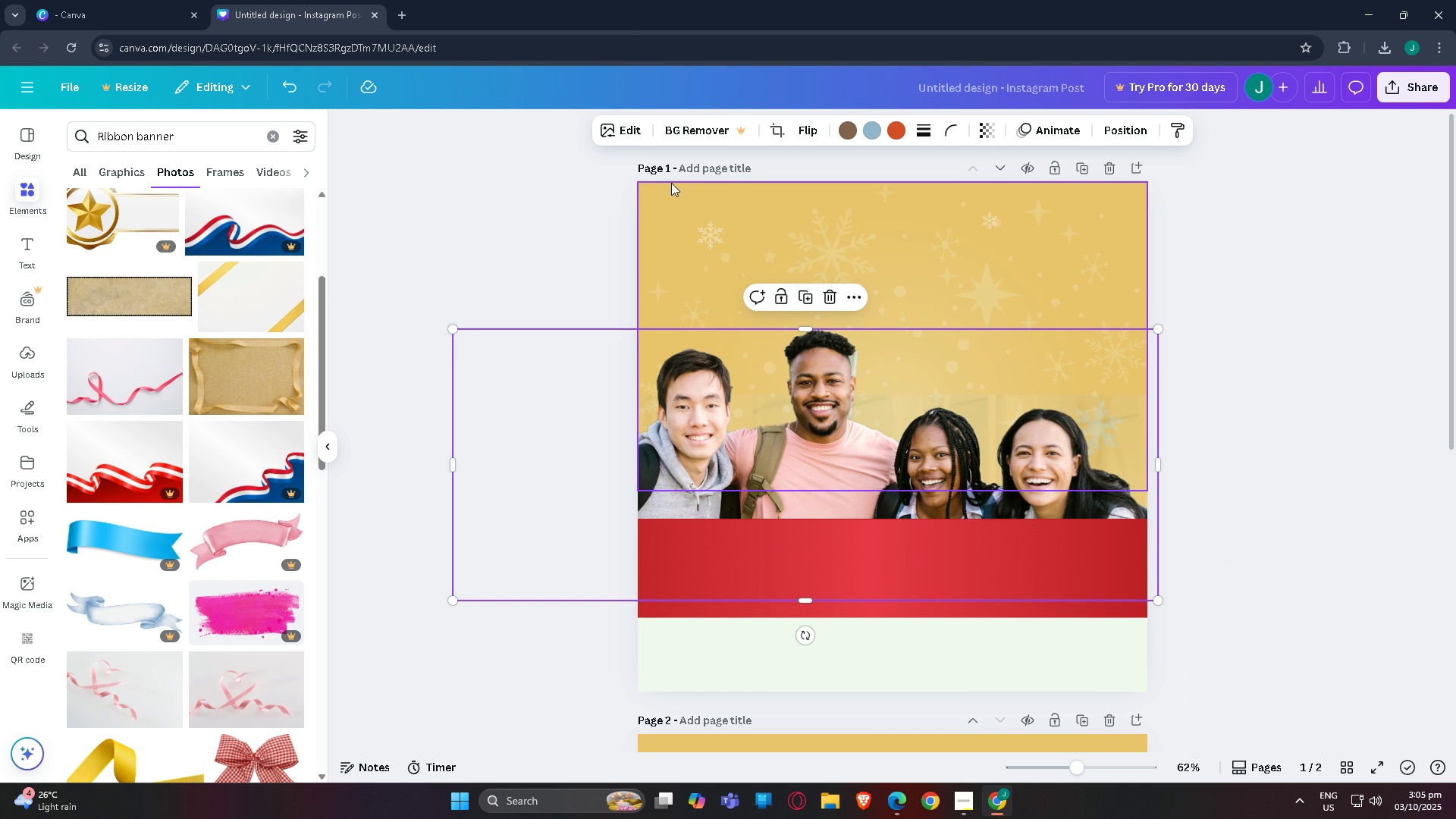 
left_click([497, 270])
 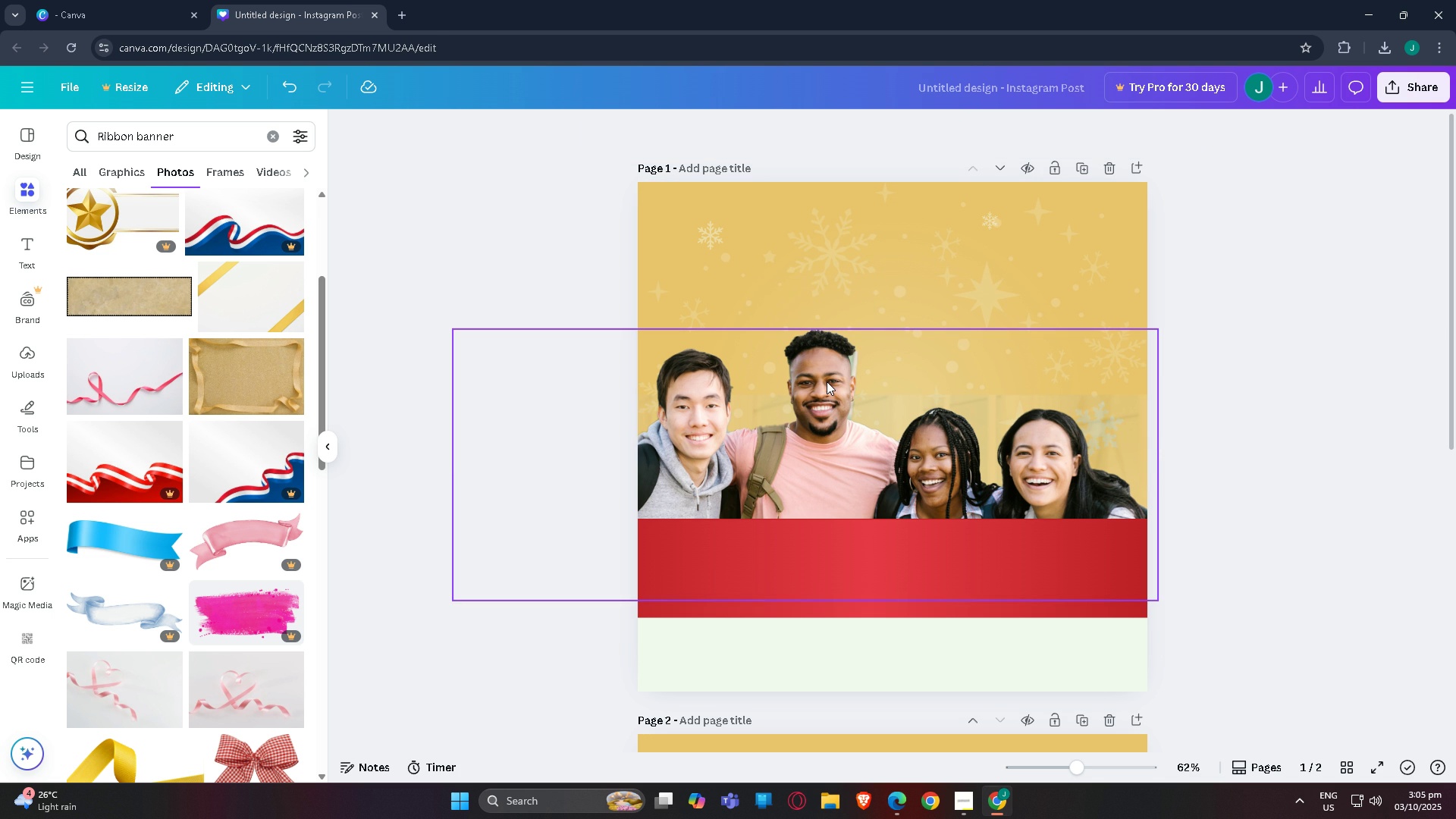 
left_click([827, 381])
 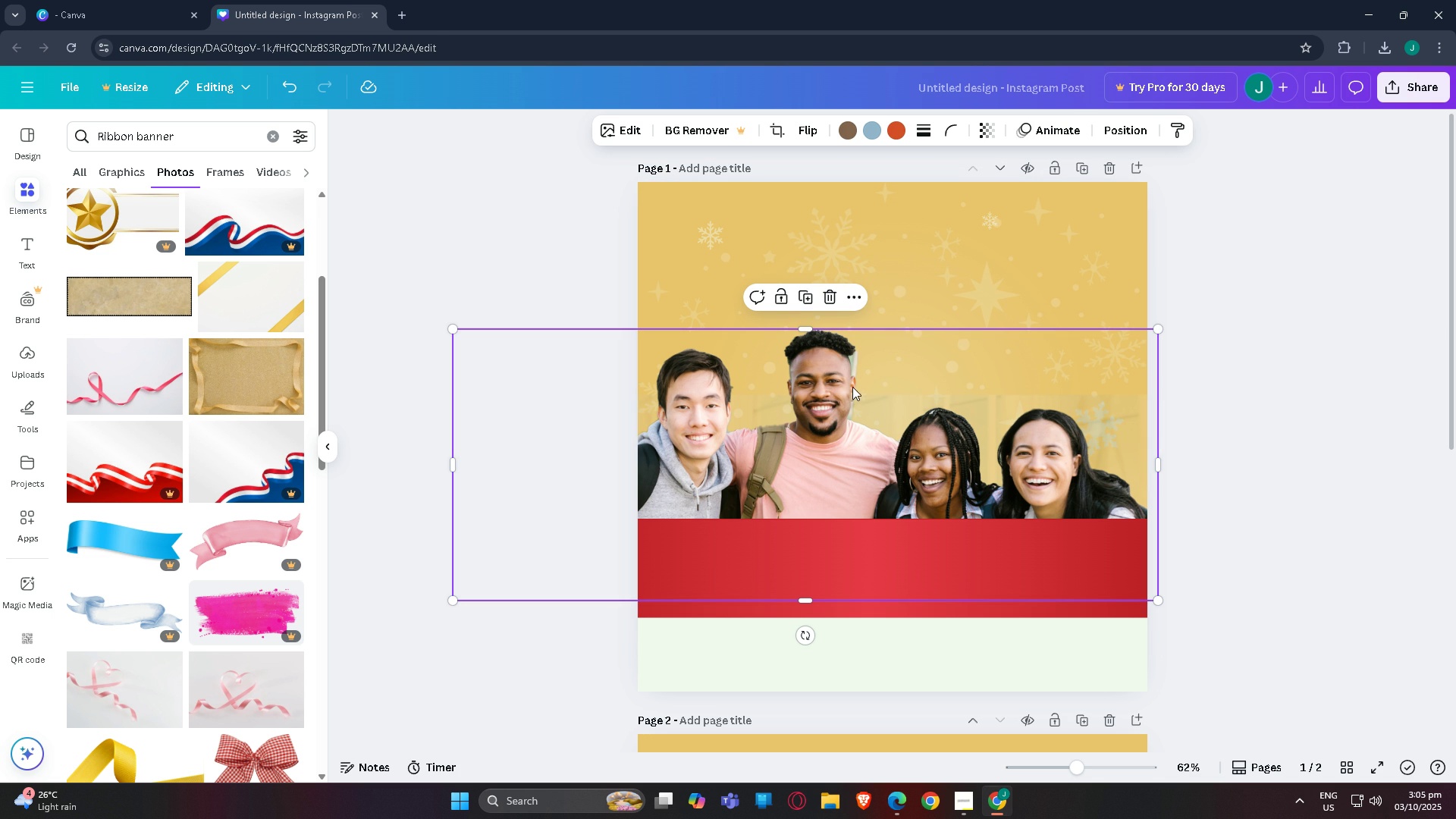 
left_click([1334, 212])
 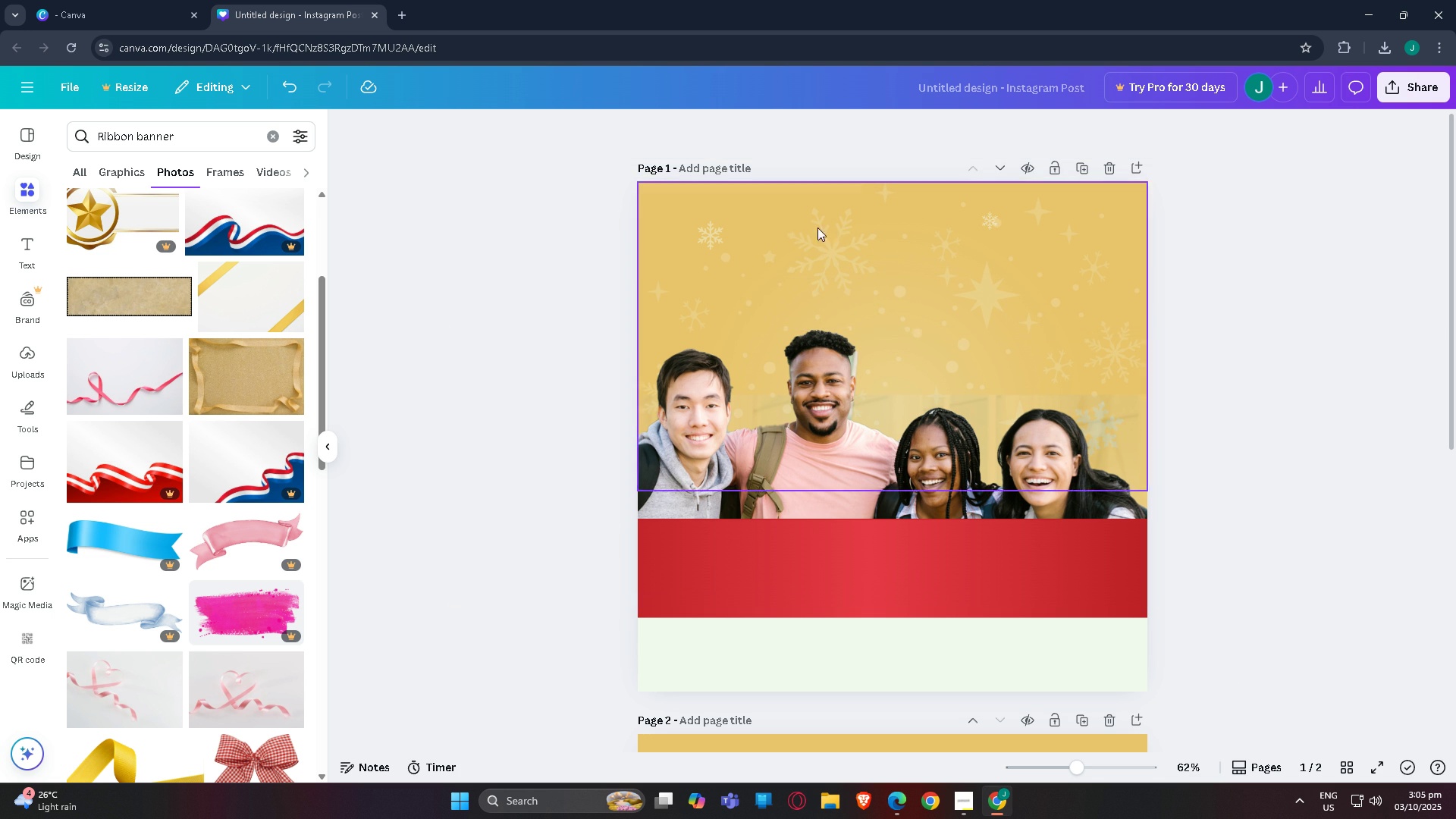 
left_click([511, 297])
 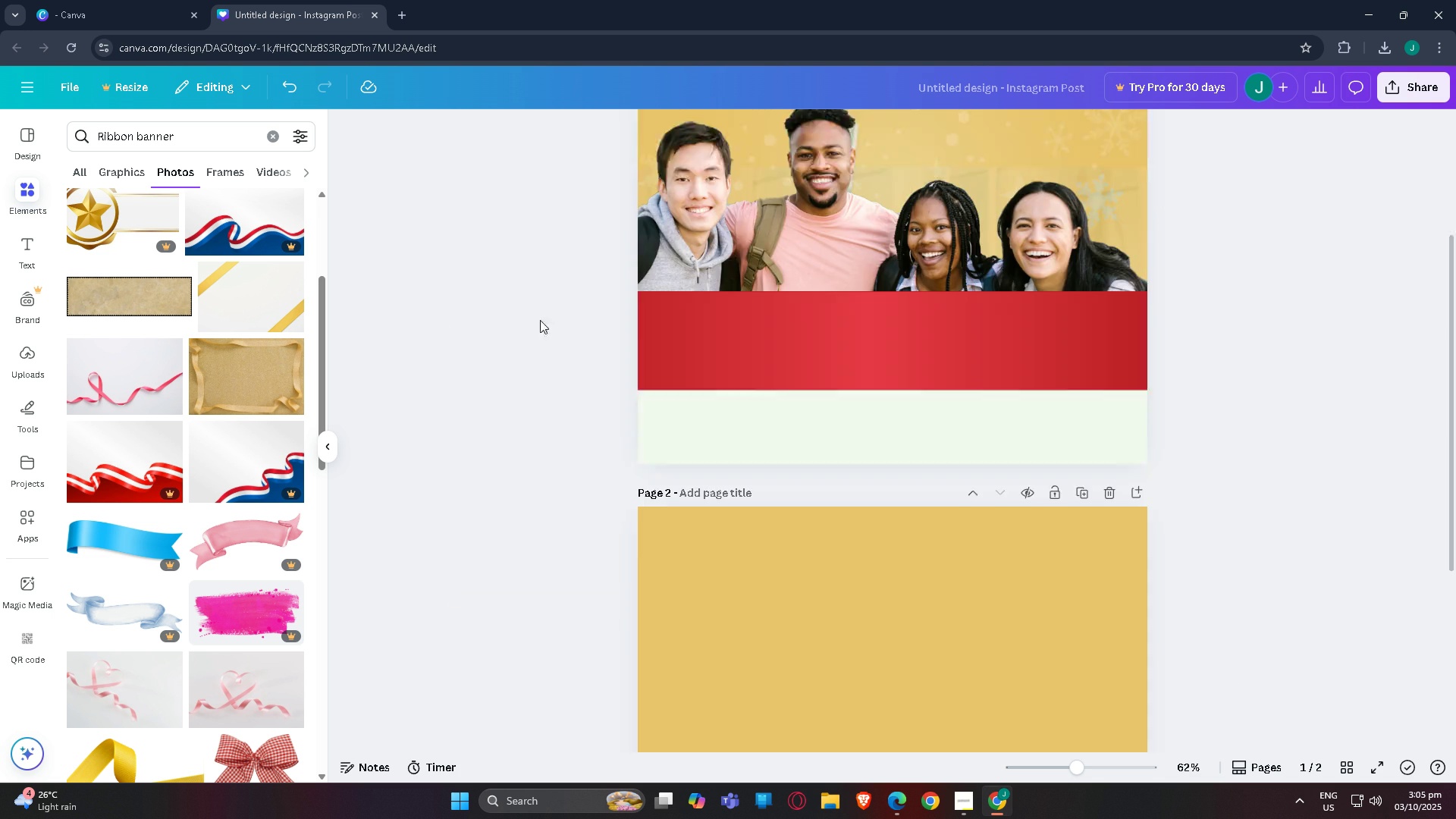 
scroll: coordinate [563, 352], scroll_direction: none, amount: 0.0
 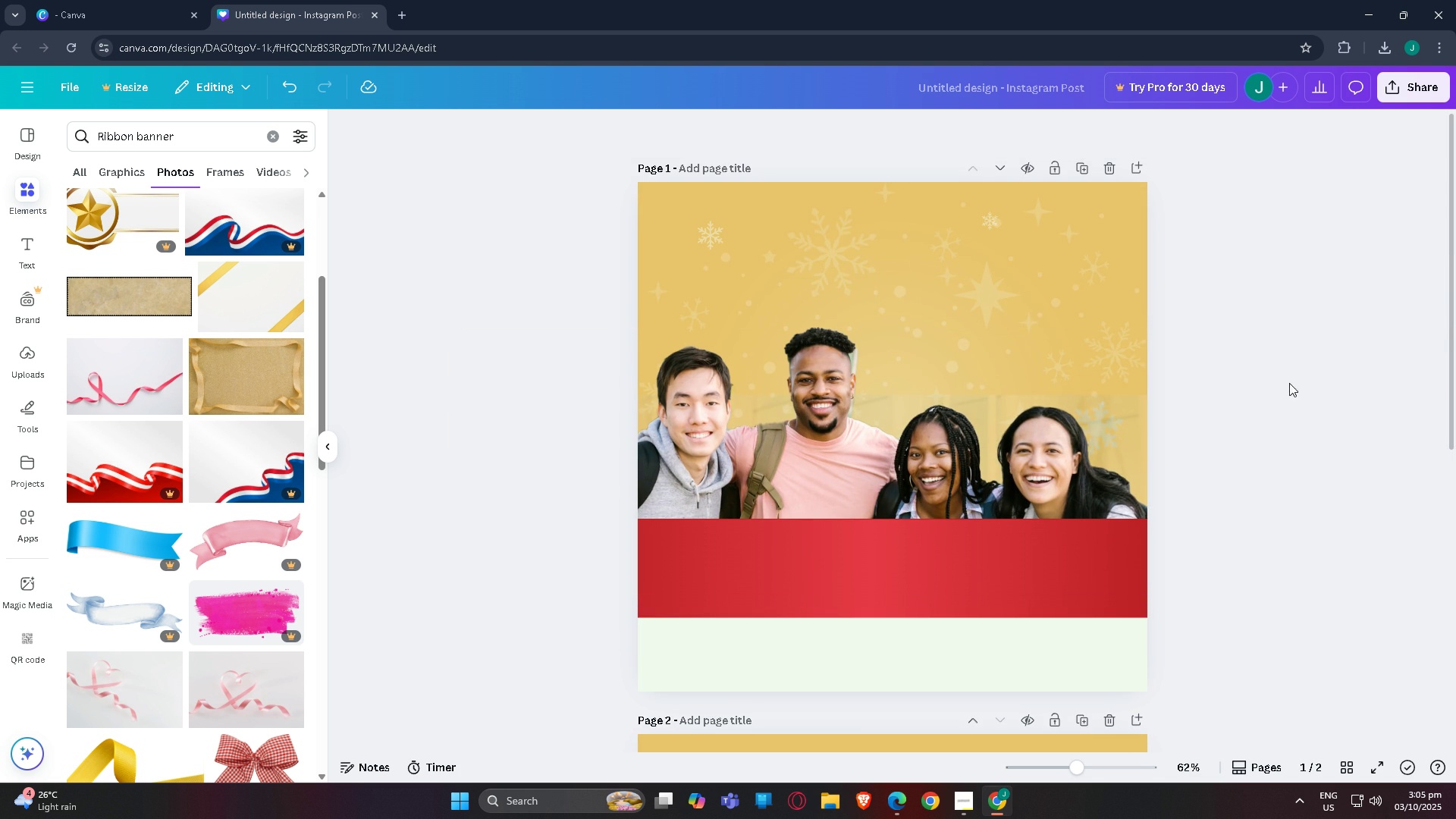 
scroll: coordinate [1203, 388], scroll_direction: up, amount: 3.0
 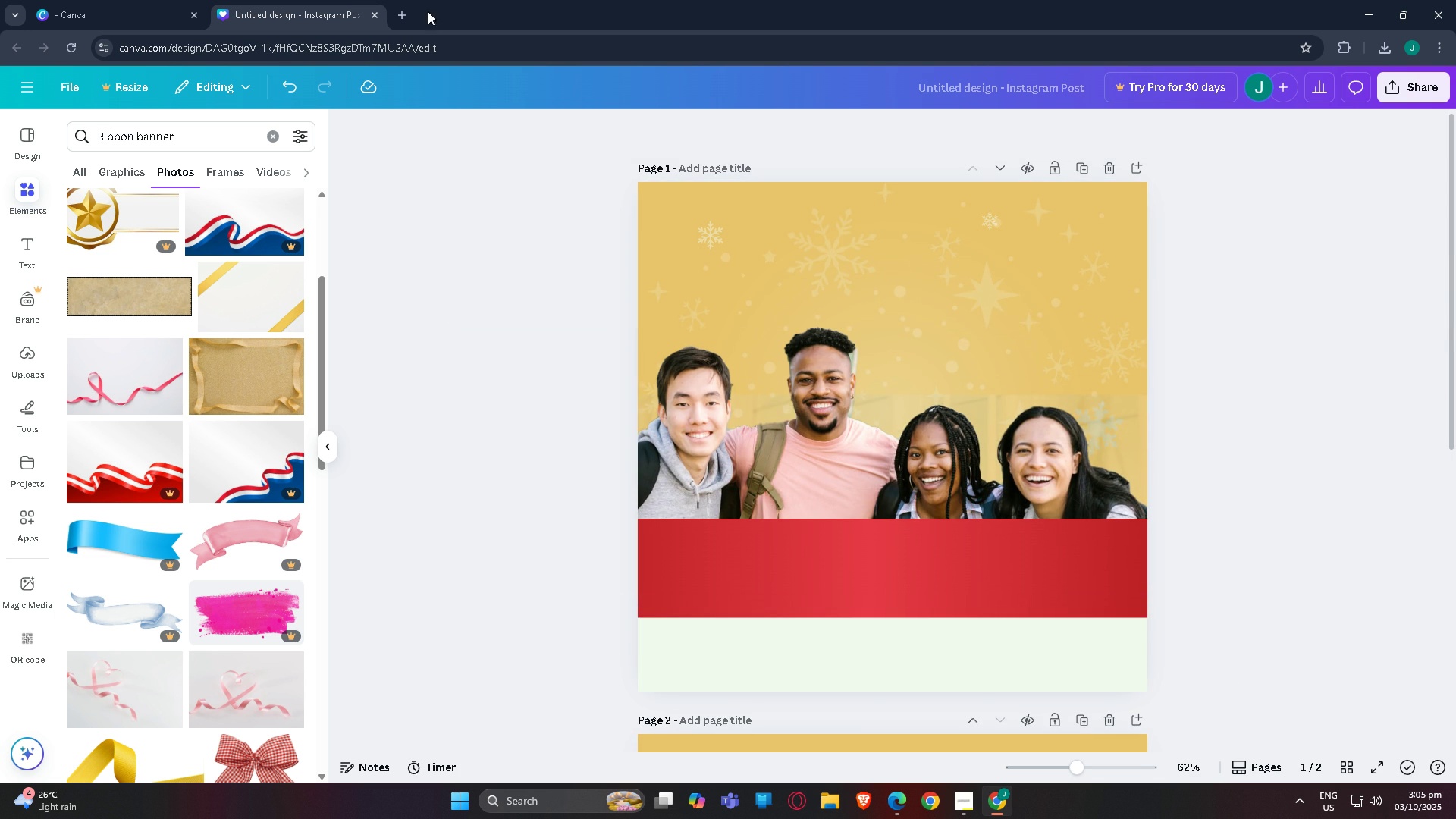 
left_click([929, 235])
 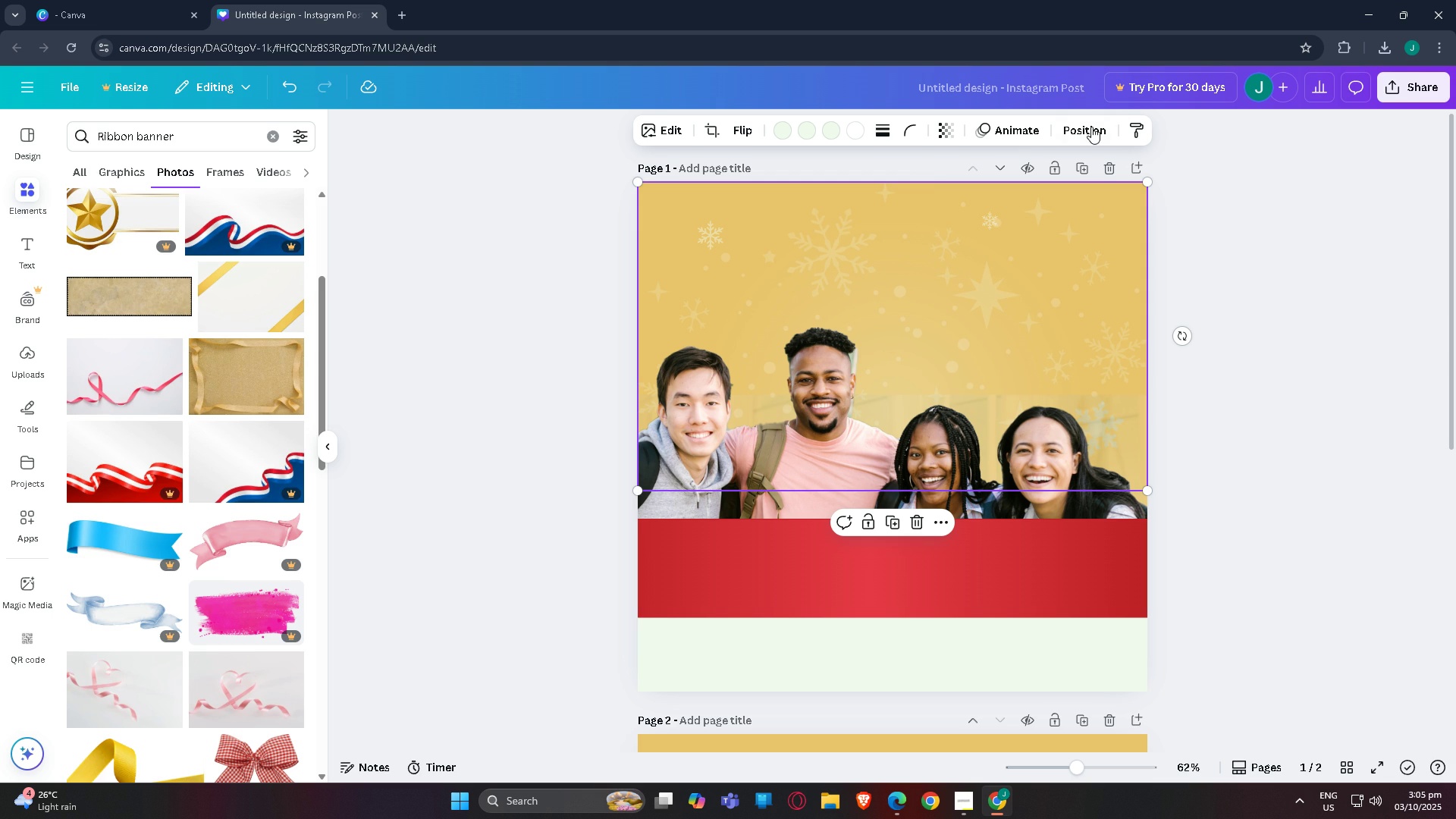 
left_click([1090, 127])
 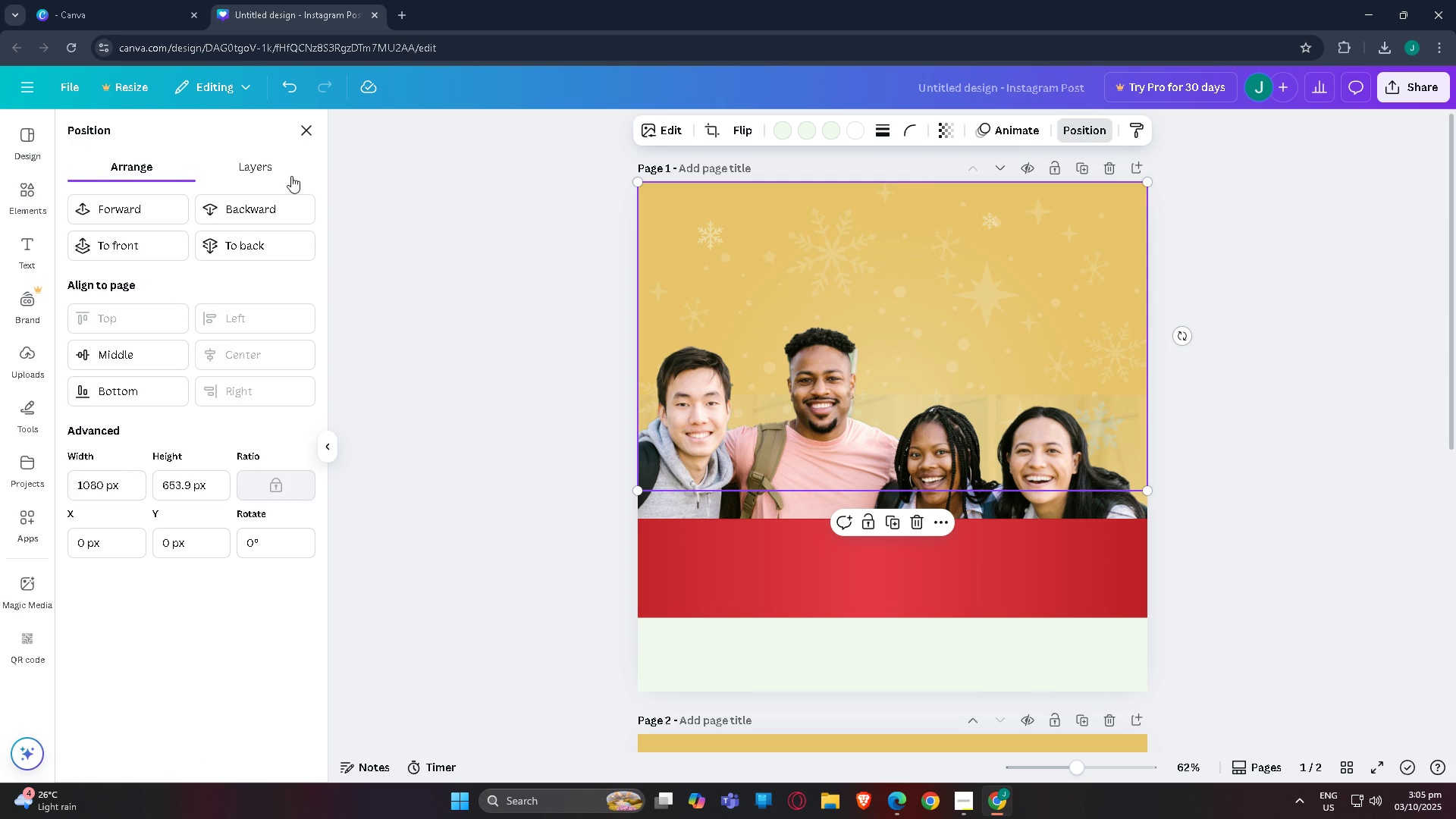 
left_click([266, 172])
 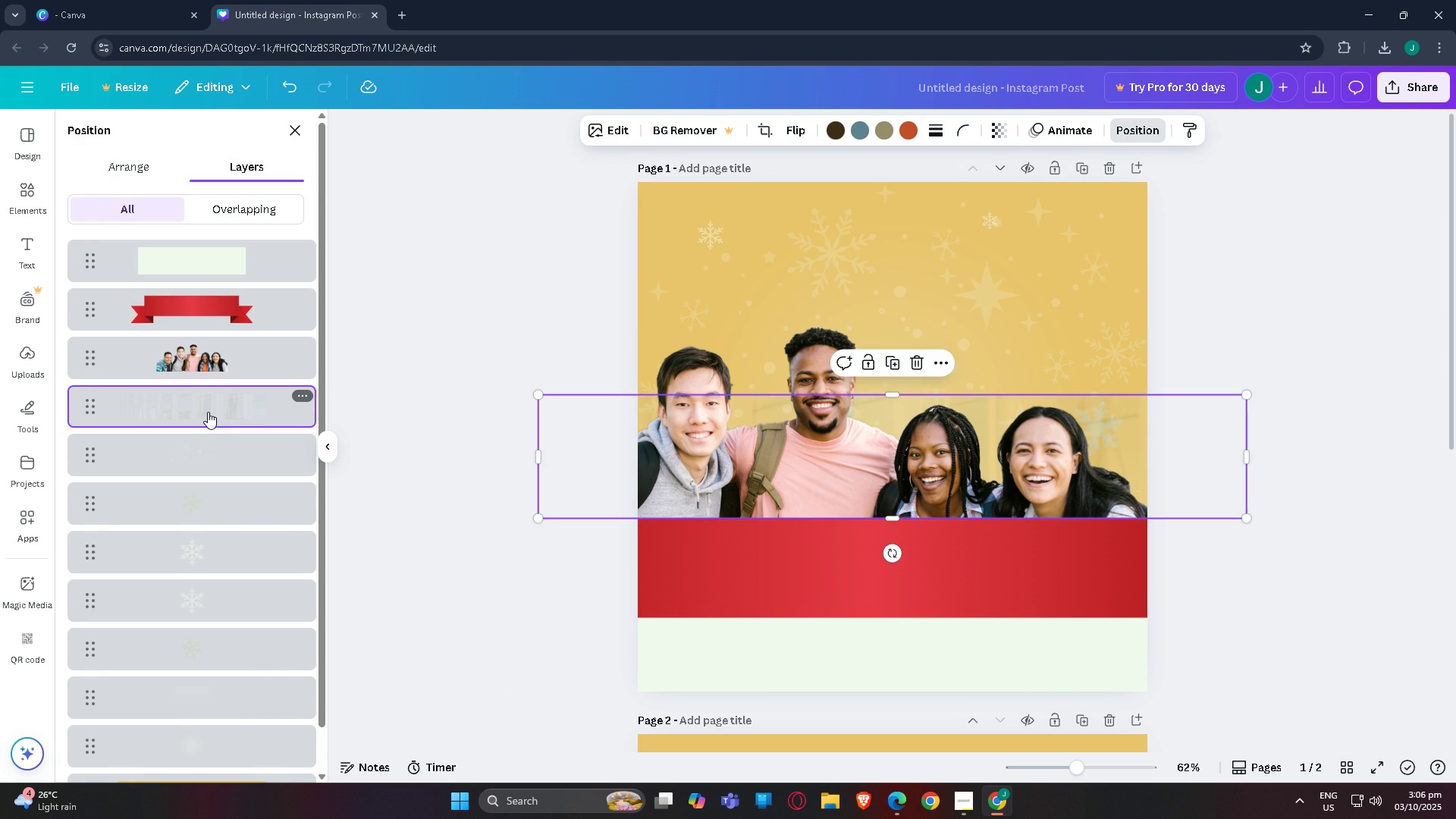 
left_click([209, 412])
 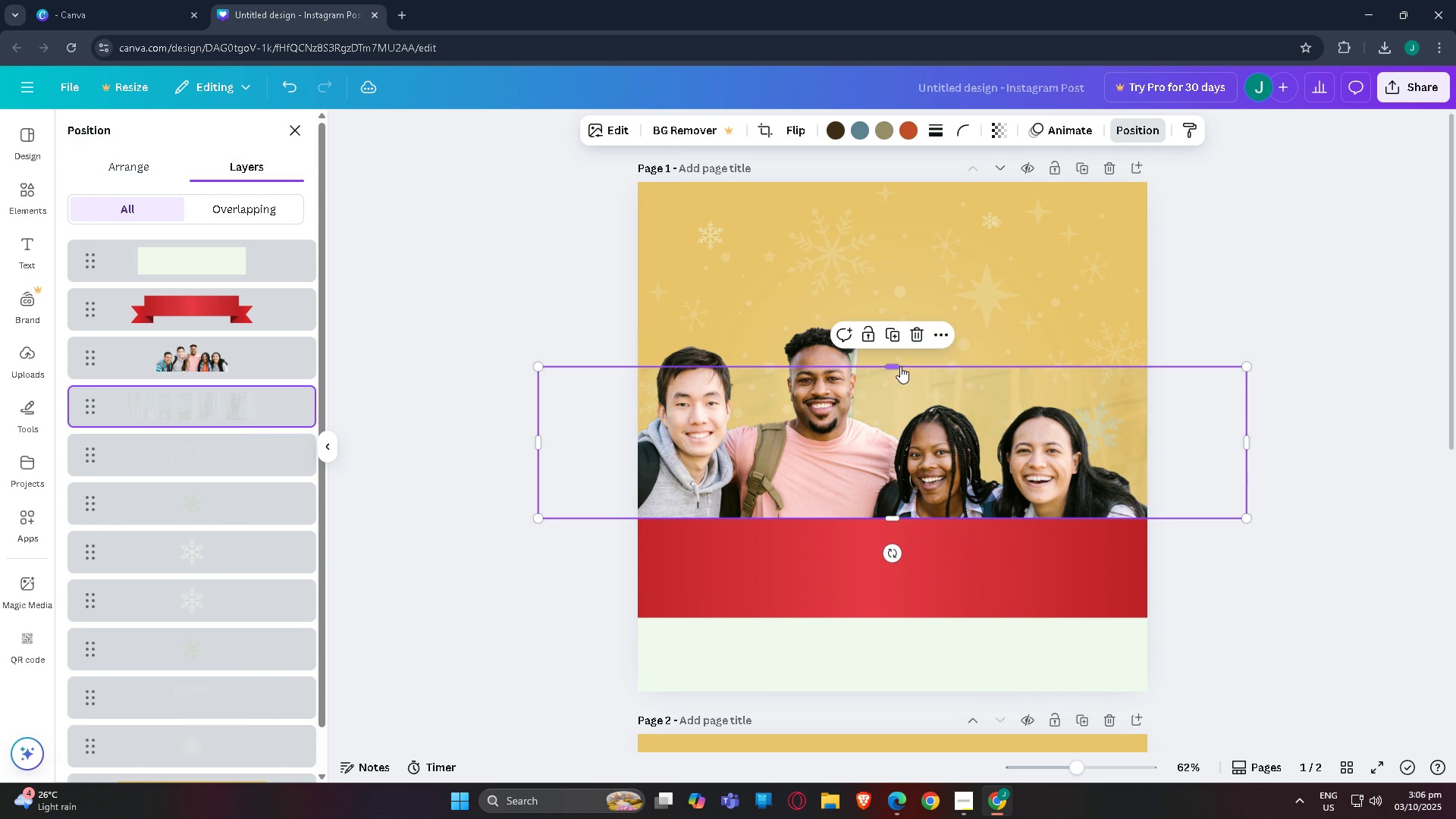 
left_click([1282, 299])
 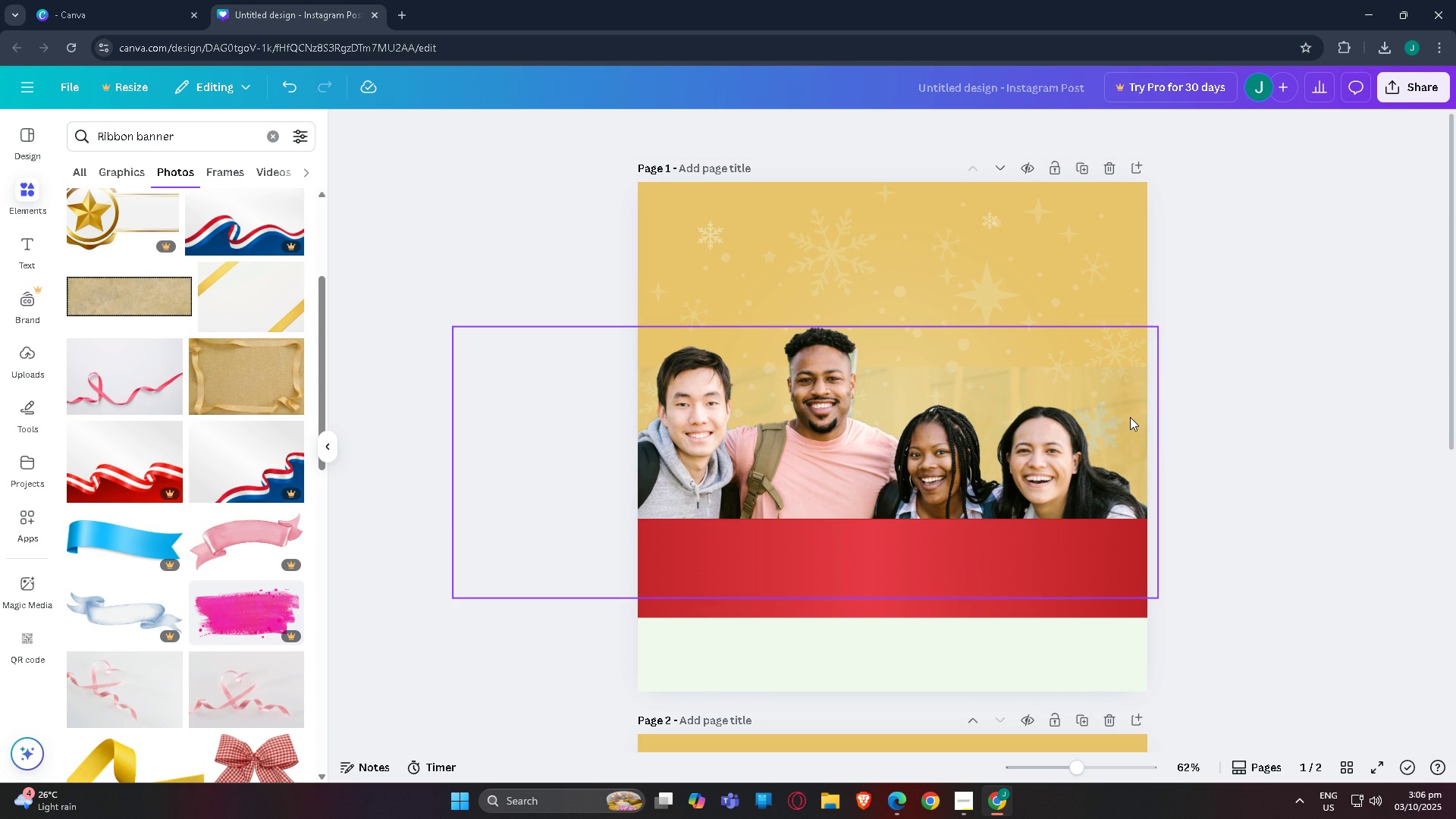 
left_click([1130, 417])
 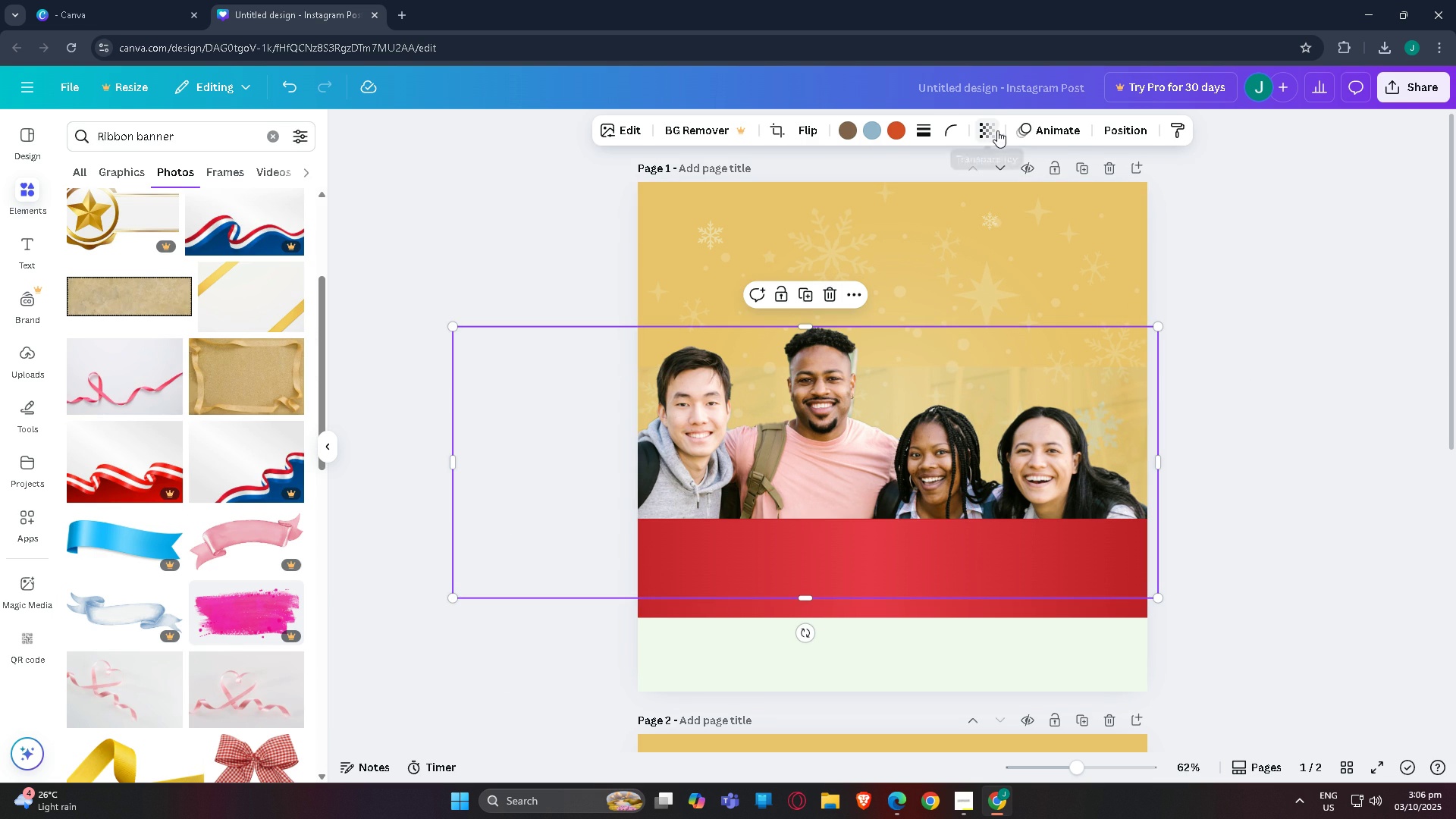 
left_click([999, 130])
 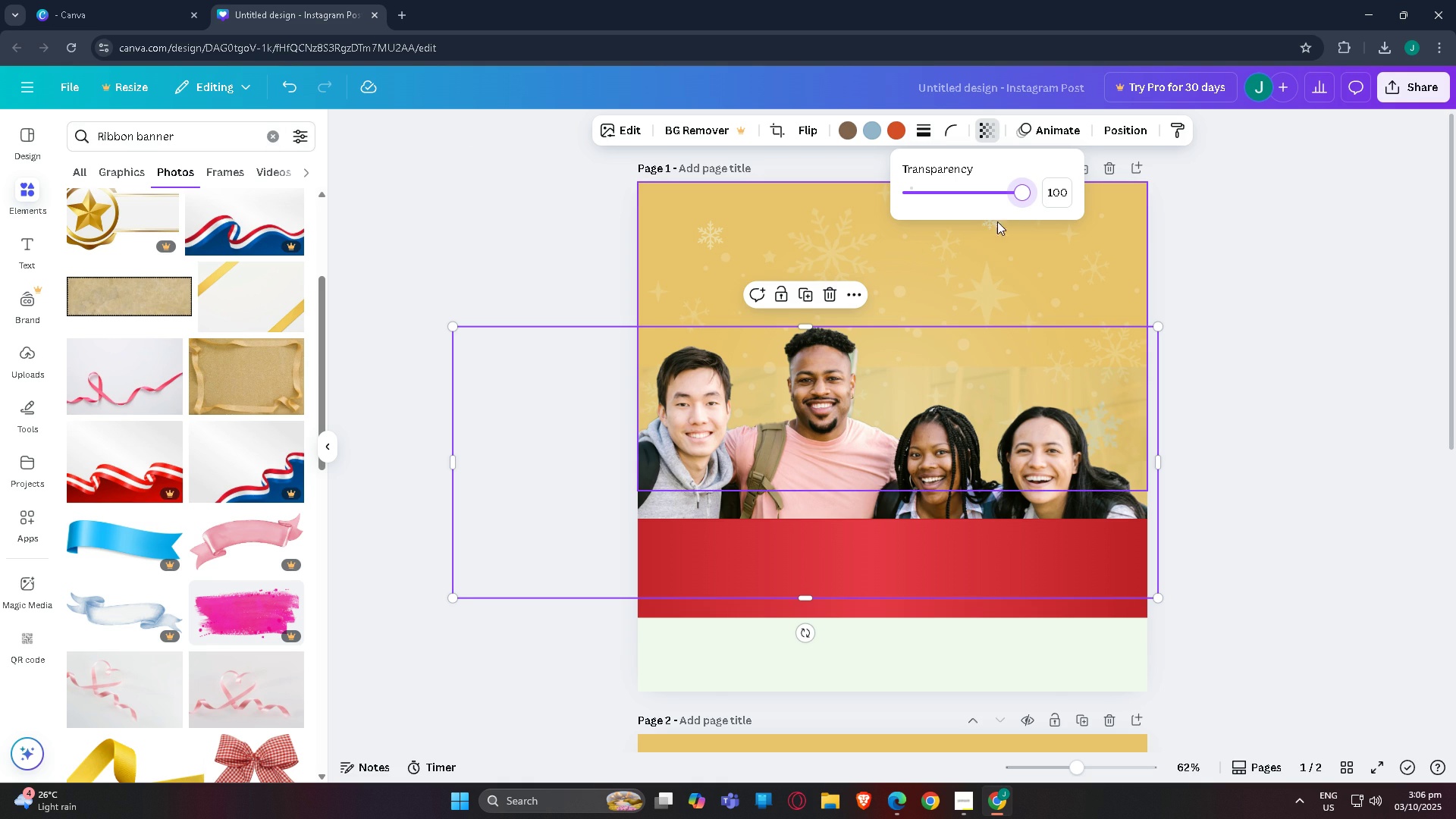 
wait(5.07)
 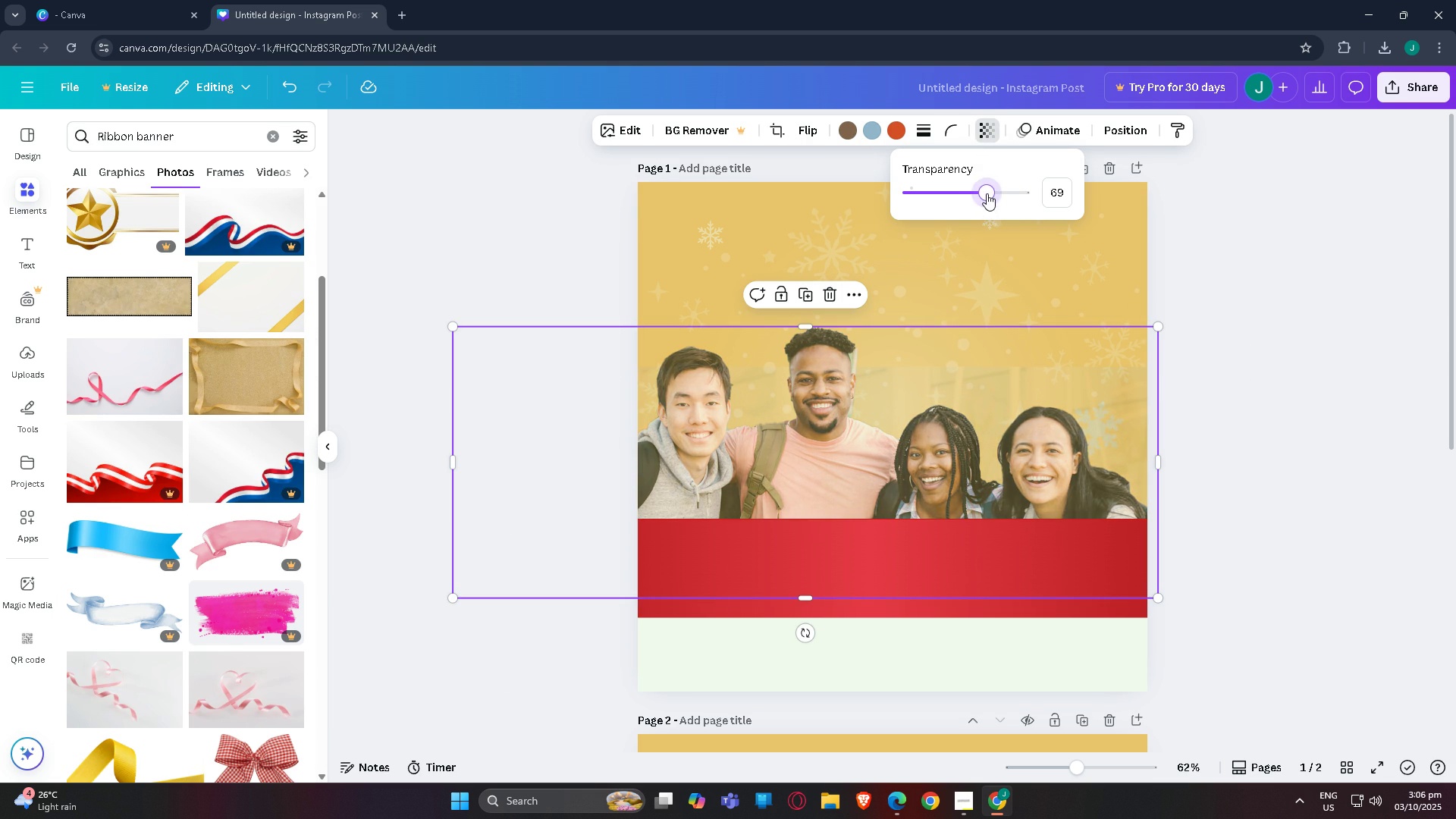 
double_click([1130, 134])
 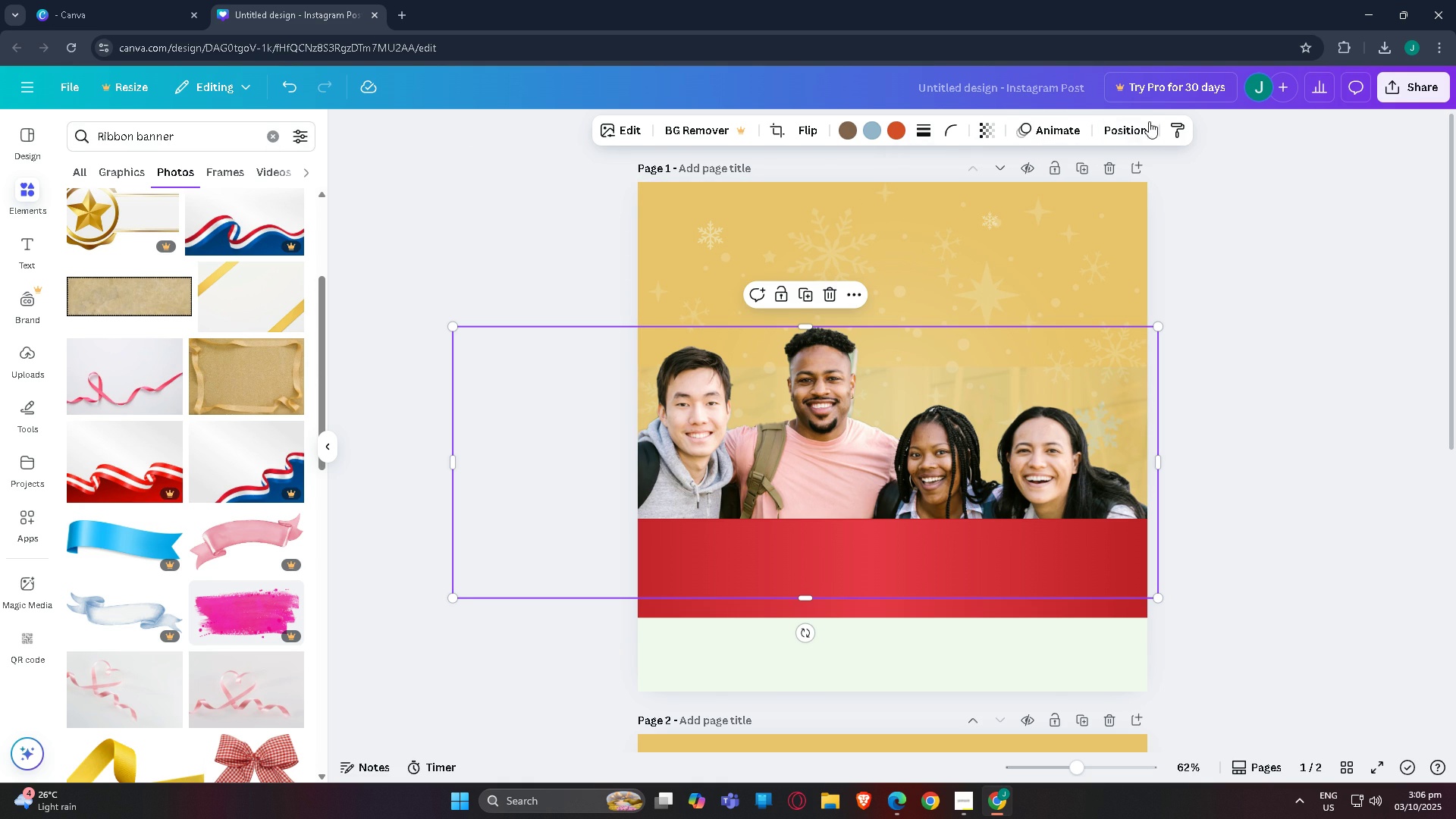 
left_click([1131, 125])
 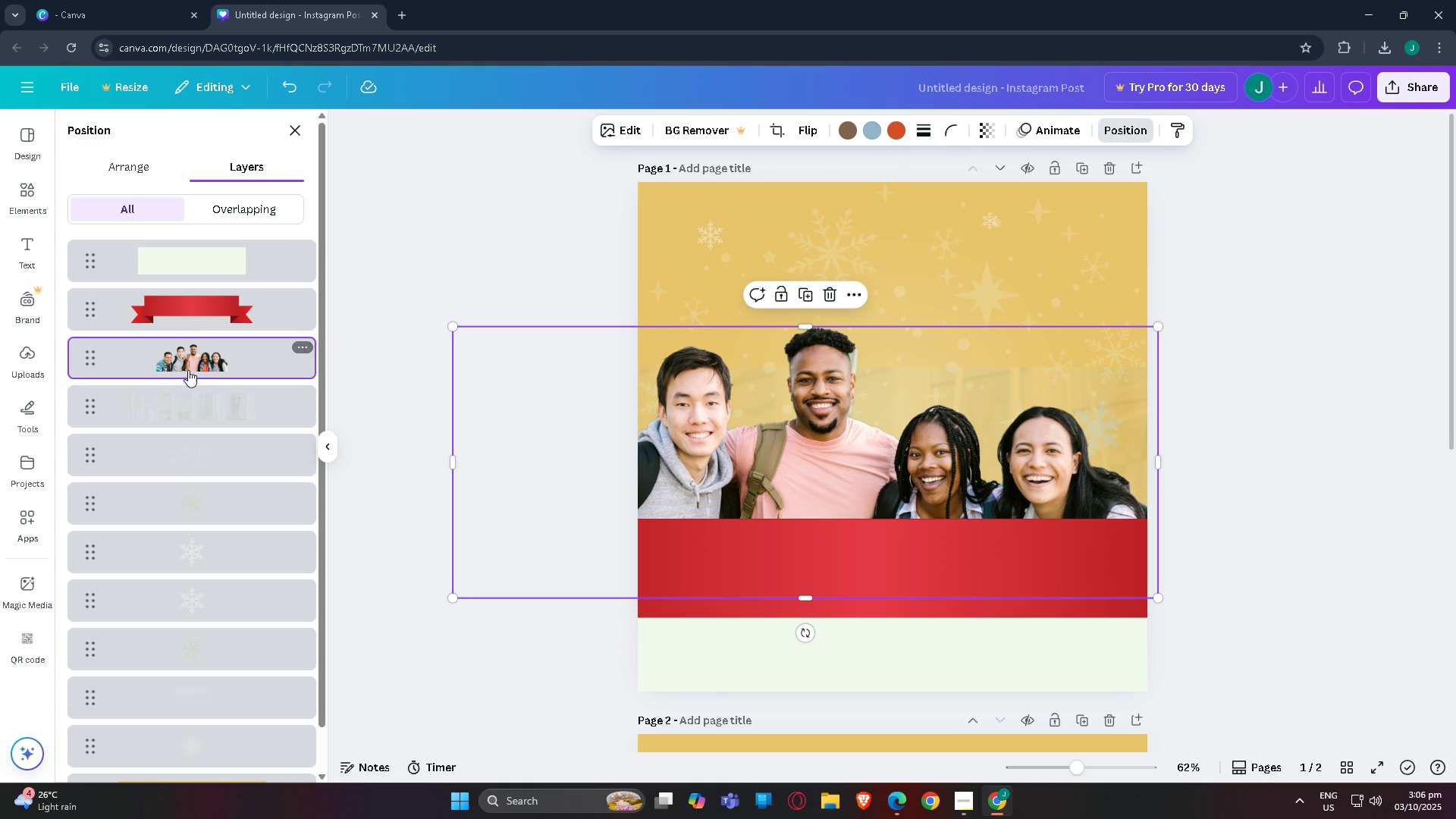 
left_click([191, 397])
 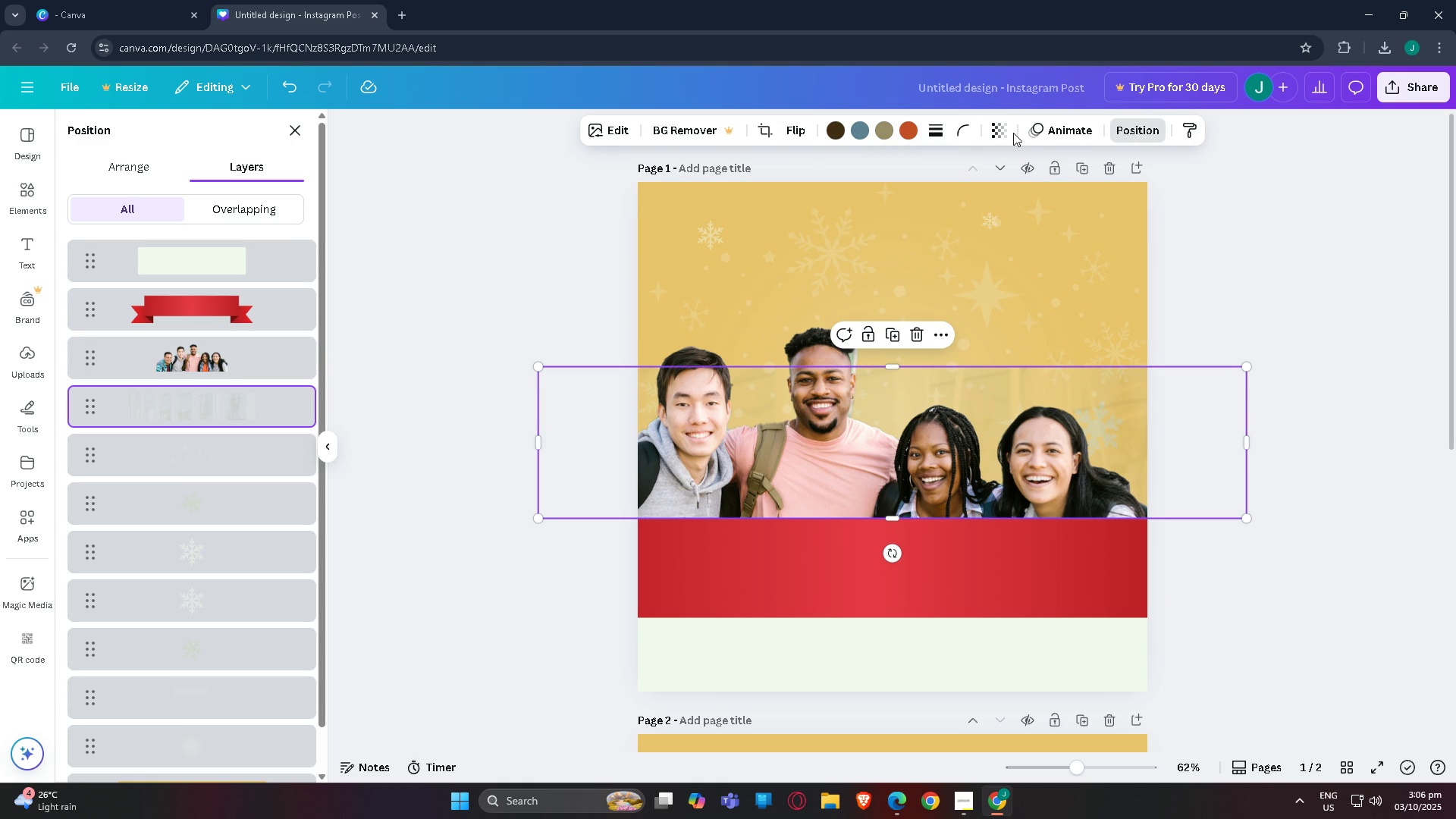 
double_click([1010, 133])
 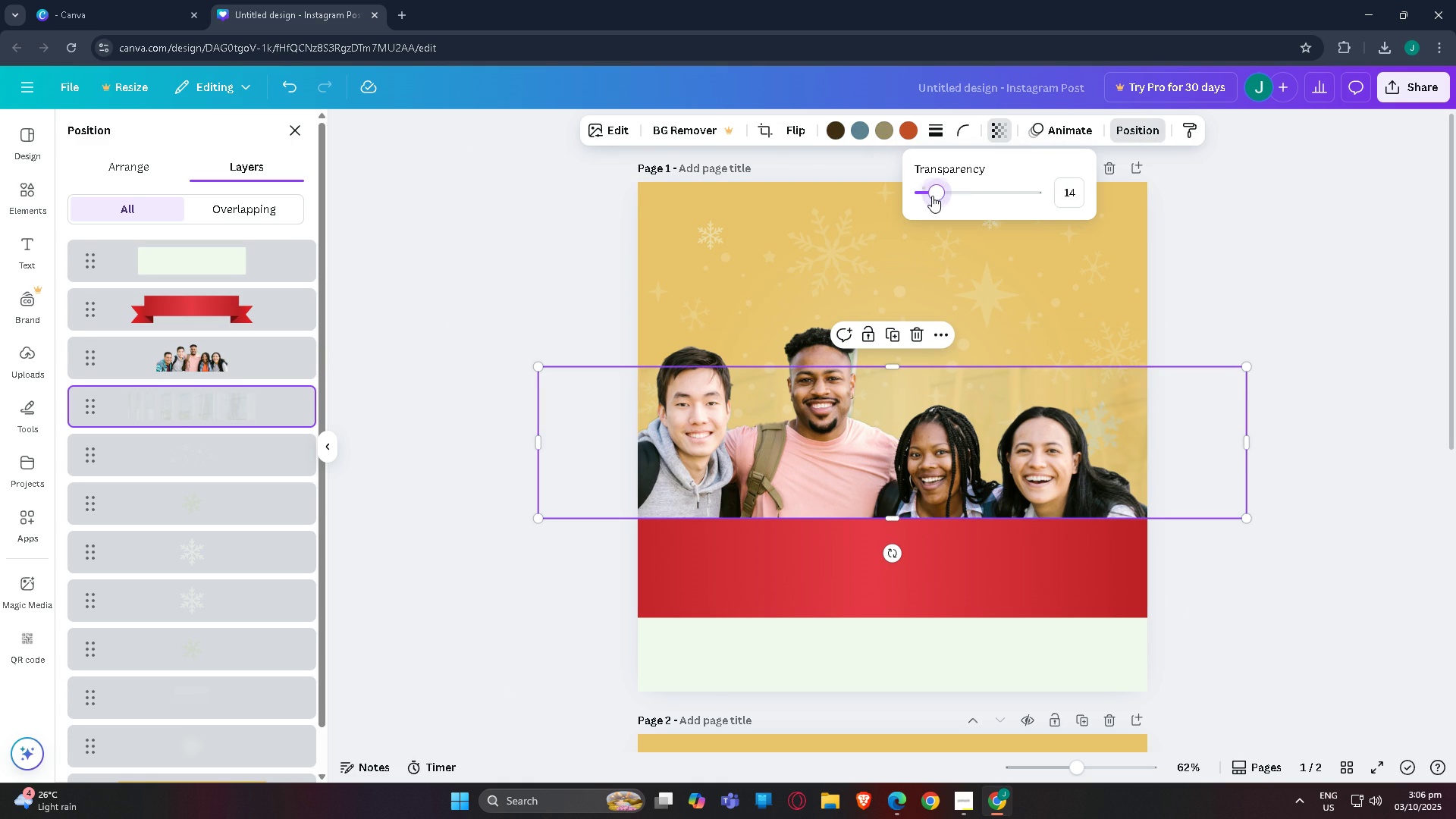 
mouse_move([940, 200])
 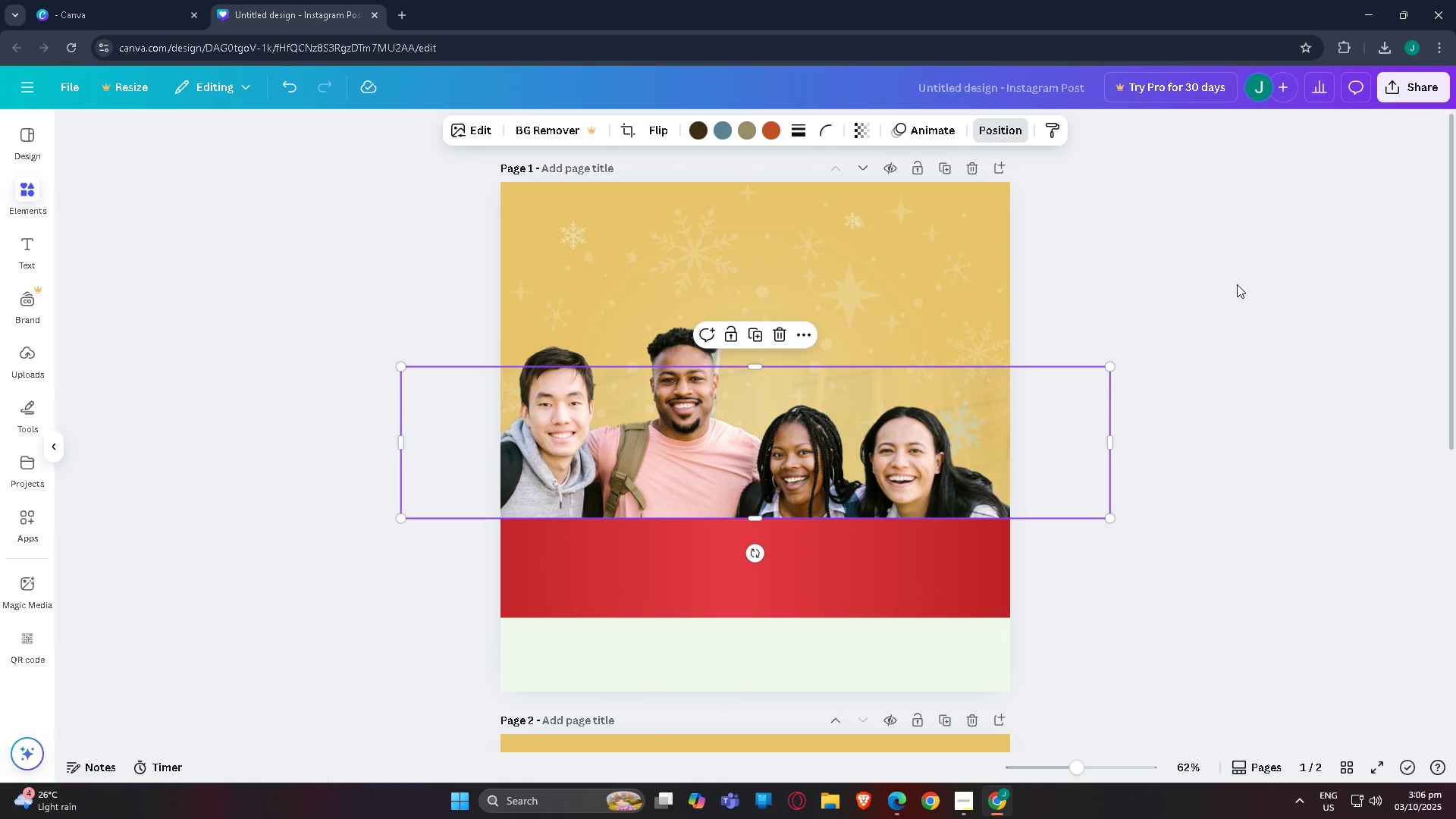 
double_click([1237, 284])
 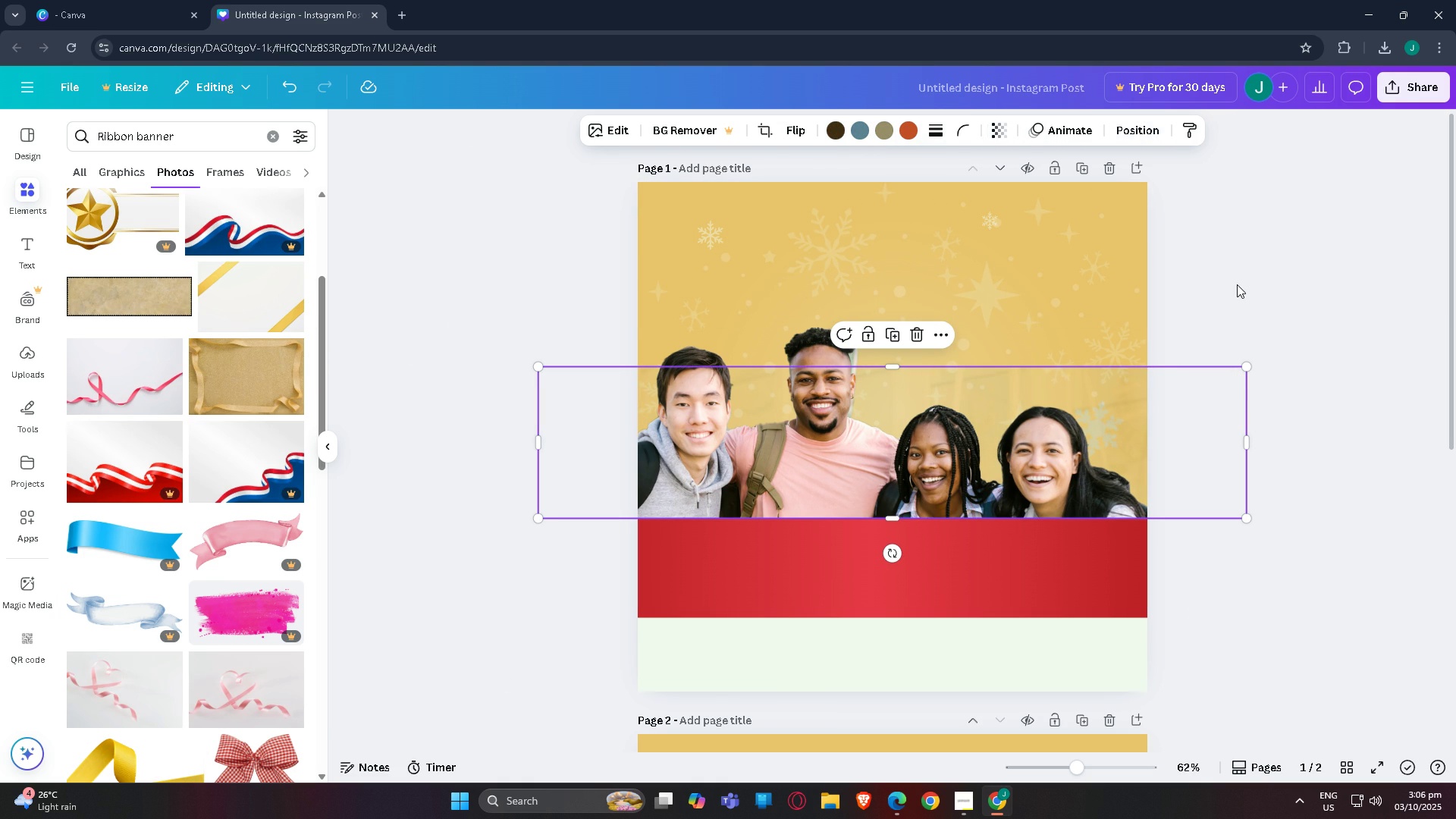 
left_click([1237, 284])
 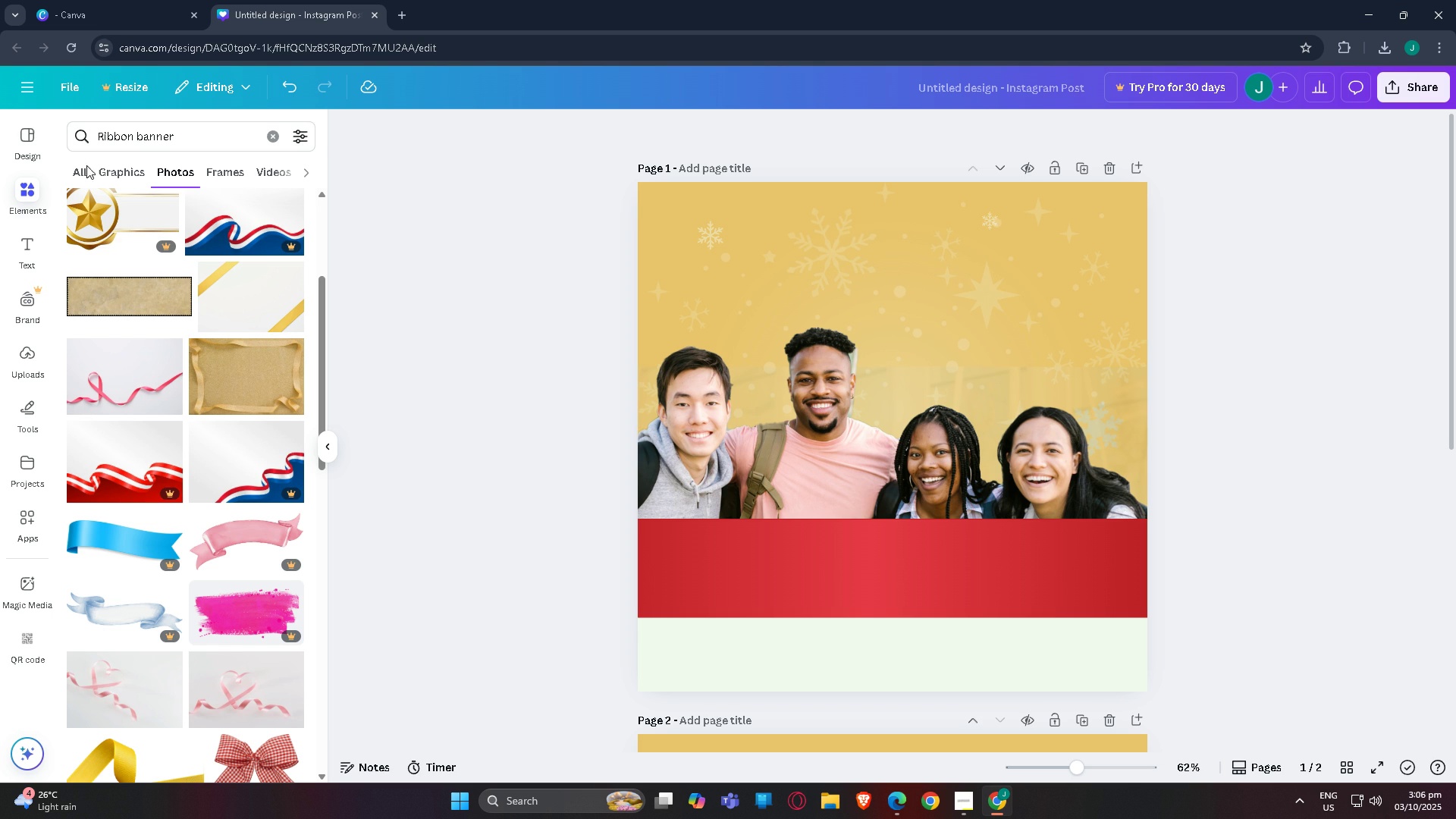 
wait(5.42)
 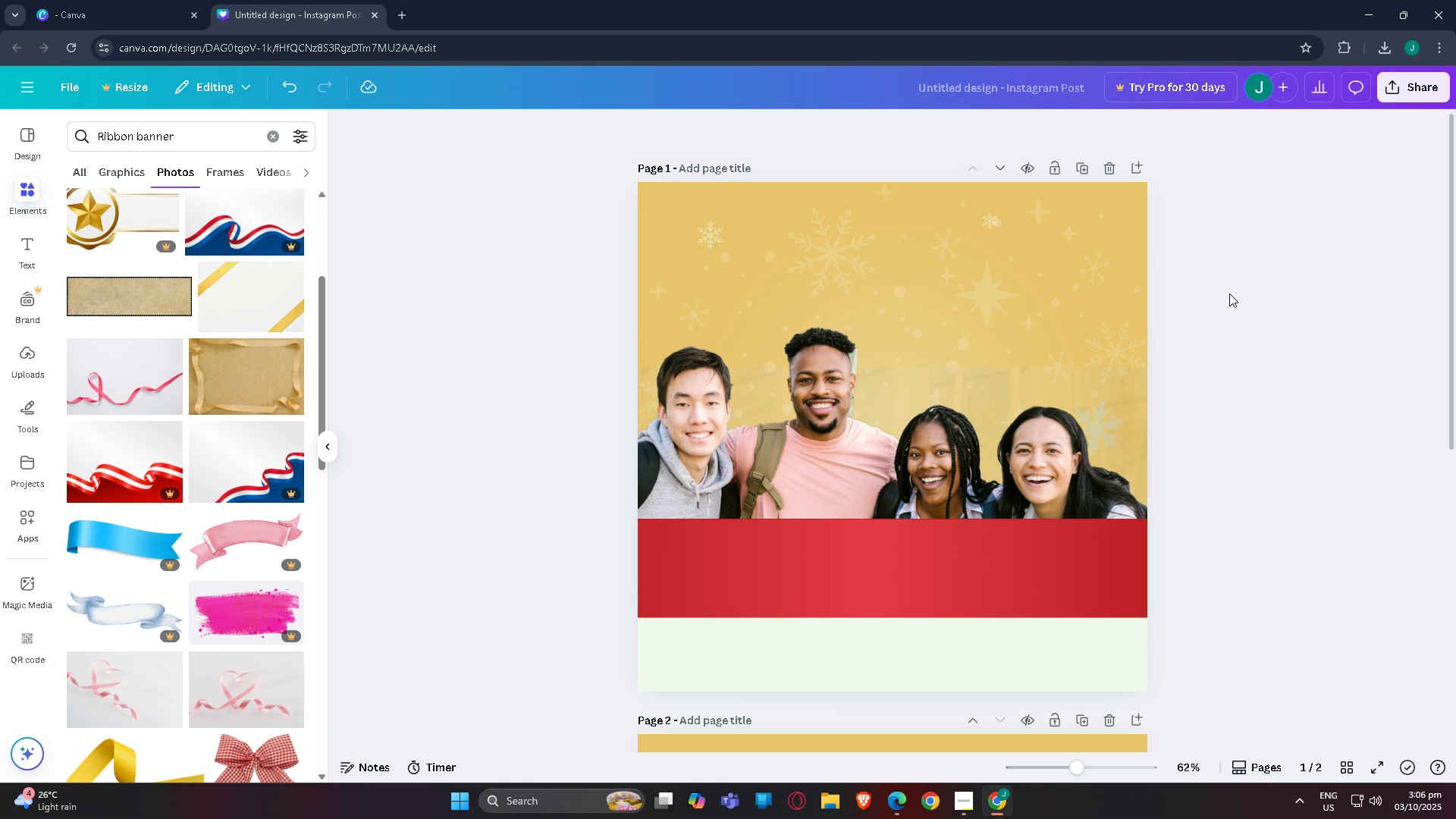 
left_click([667, 207])
 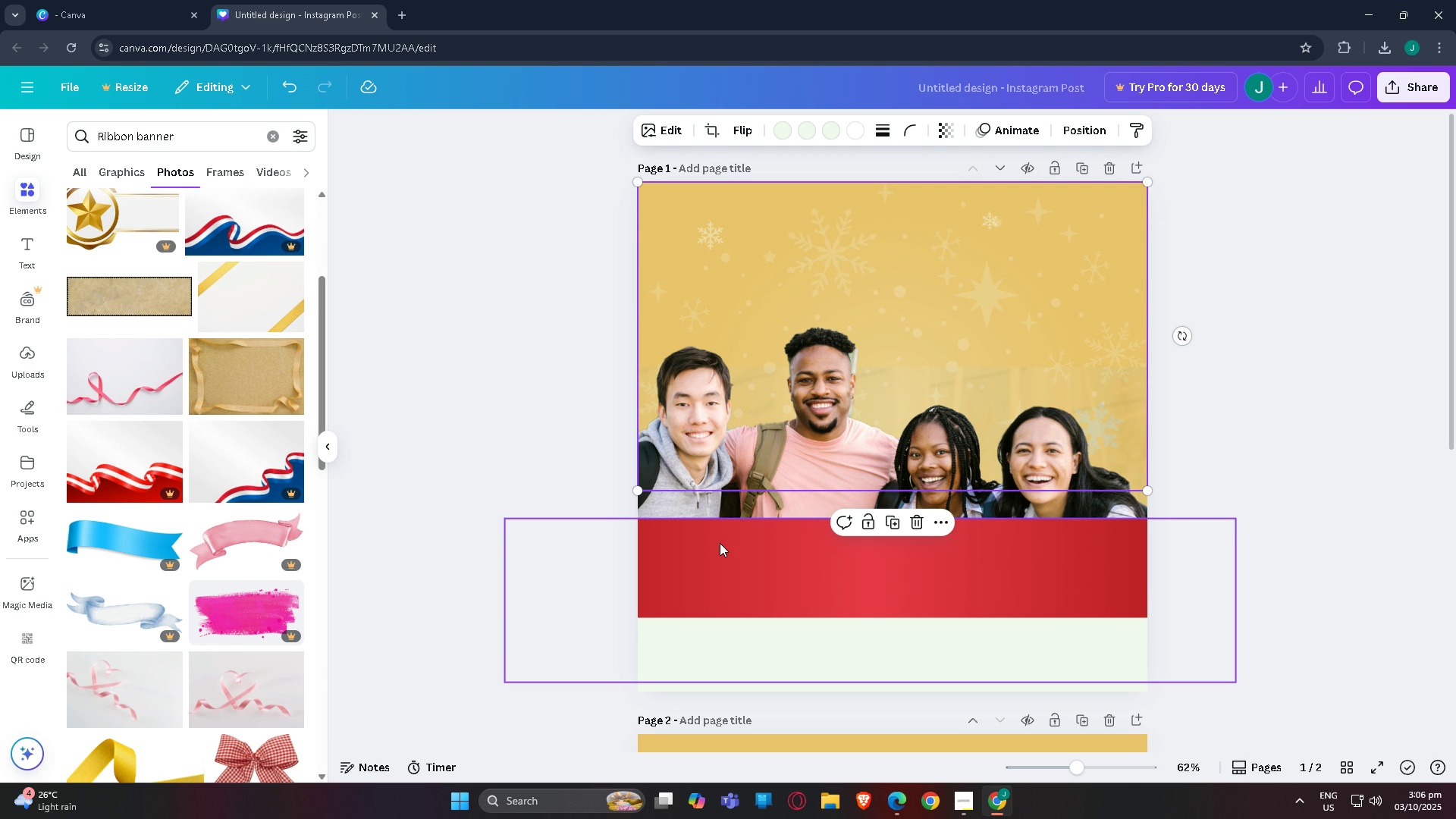 
left_click([535, 353])
 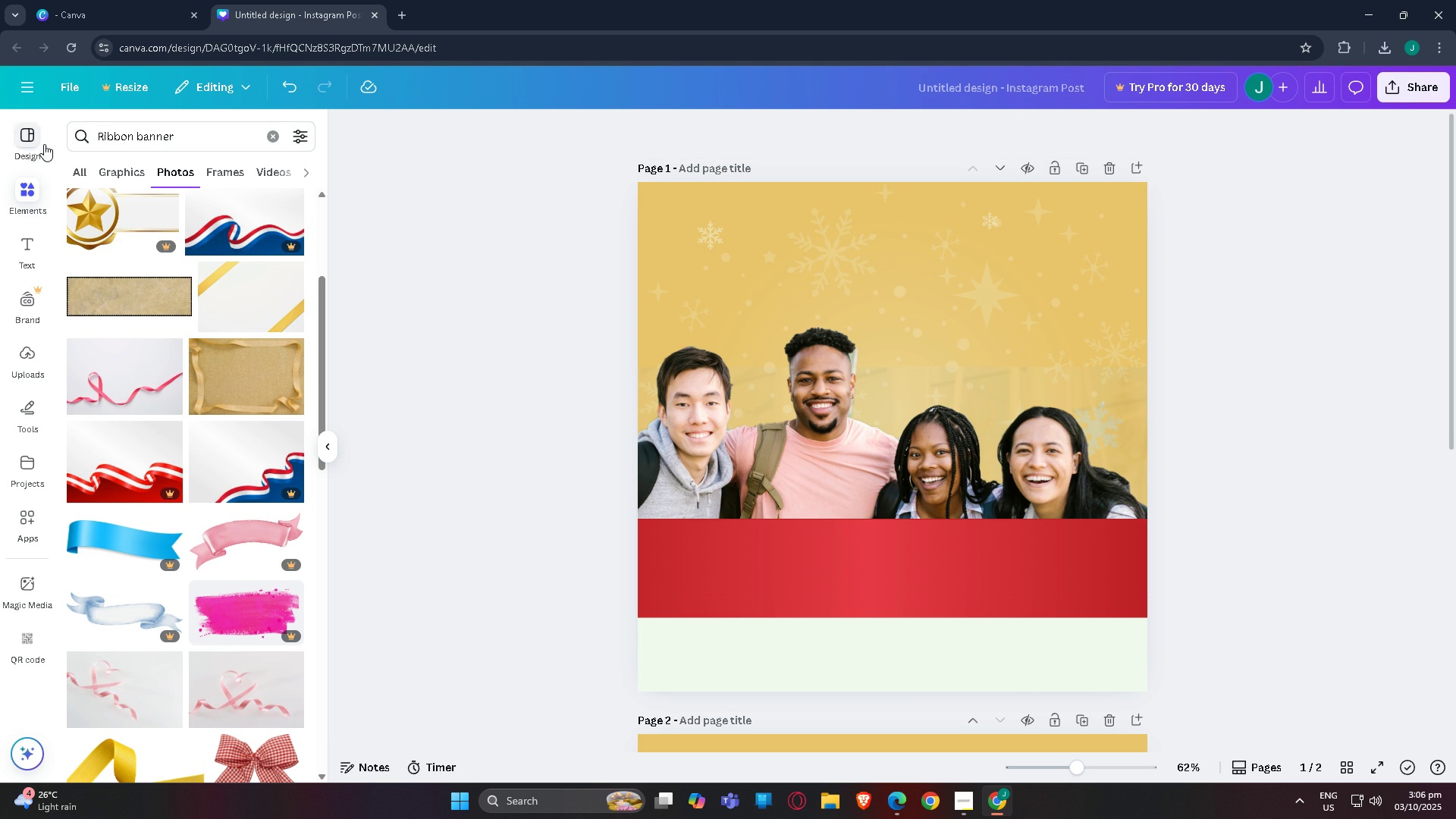 
type(gradie)
 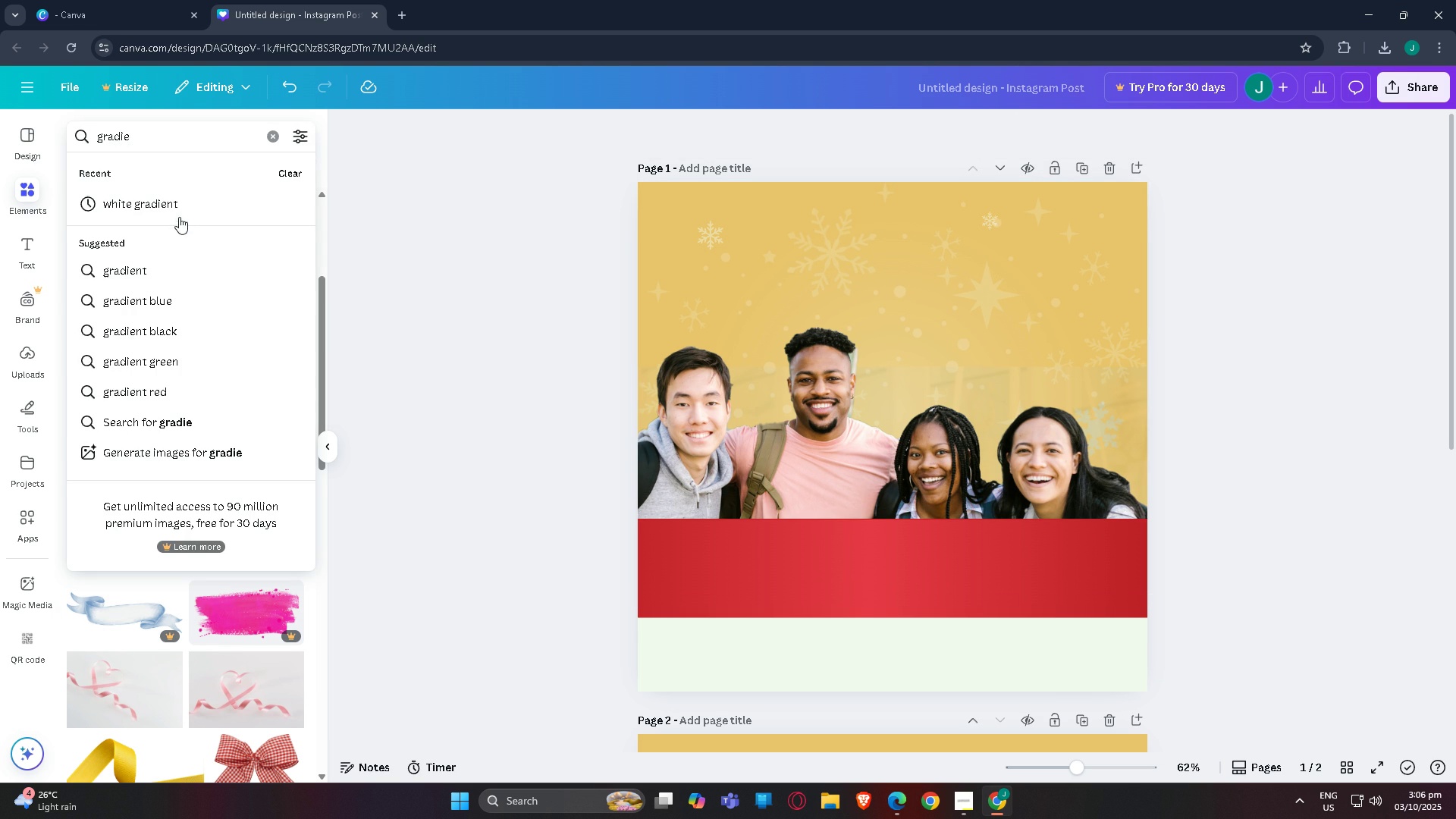 
double_click([180, 214])
 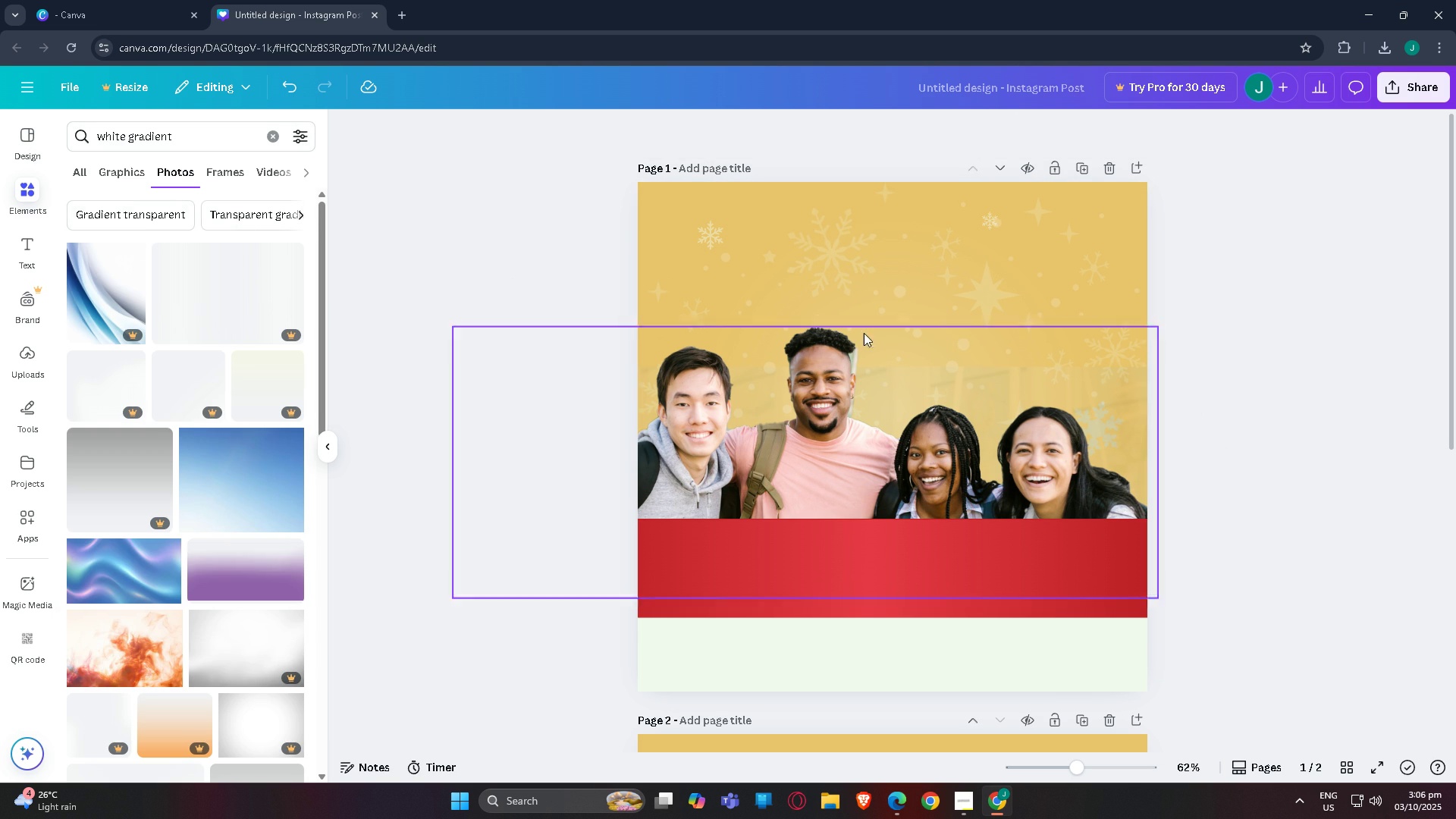 
wait(5.3)
 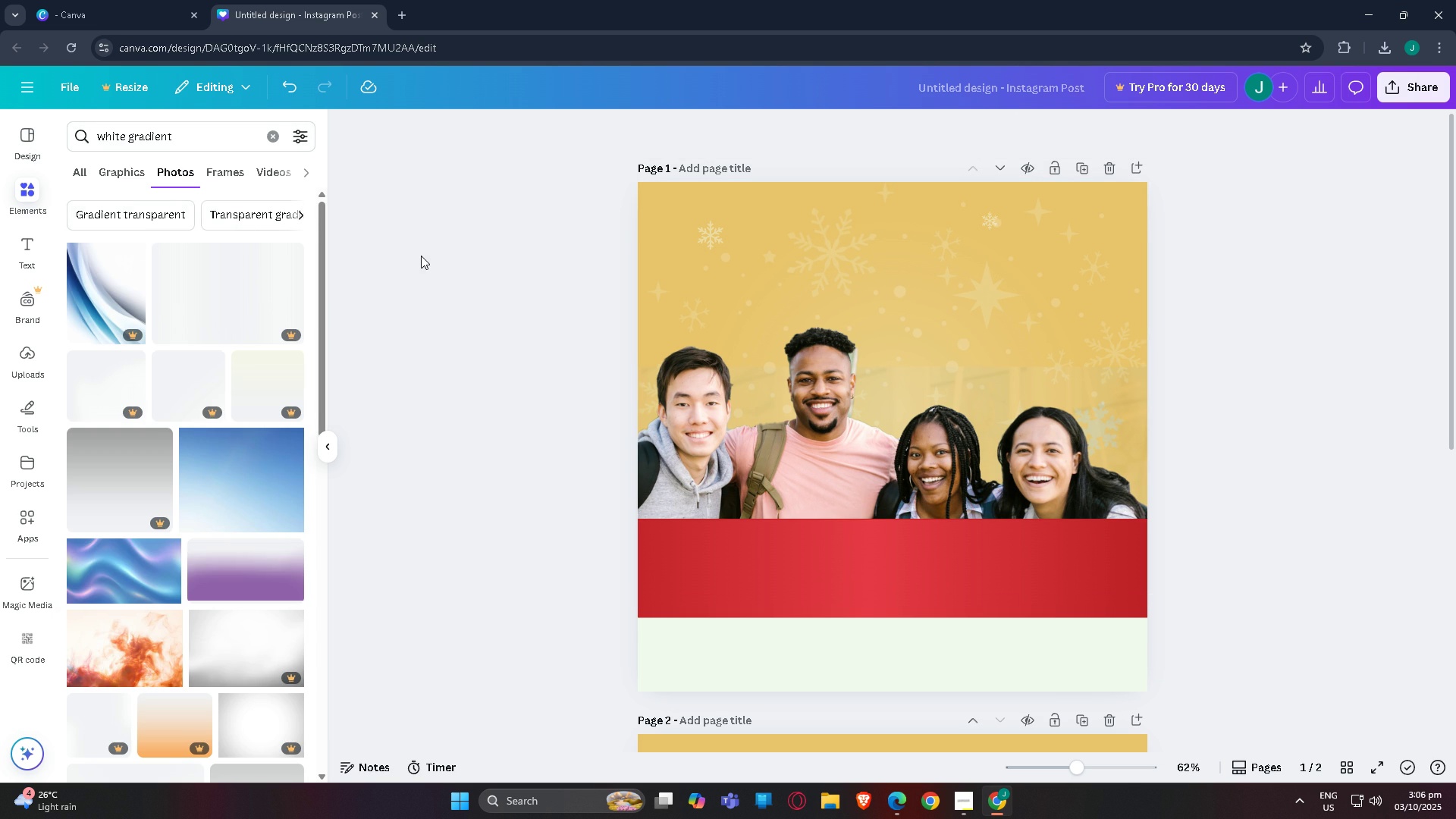 
left_click([190, 138])
 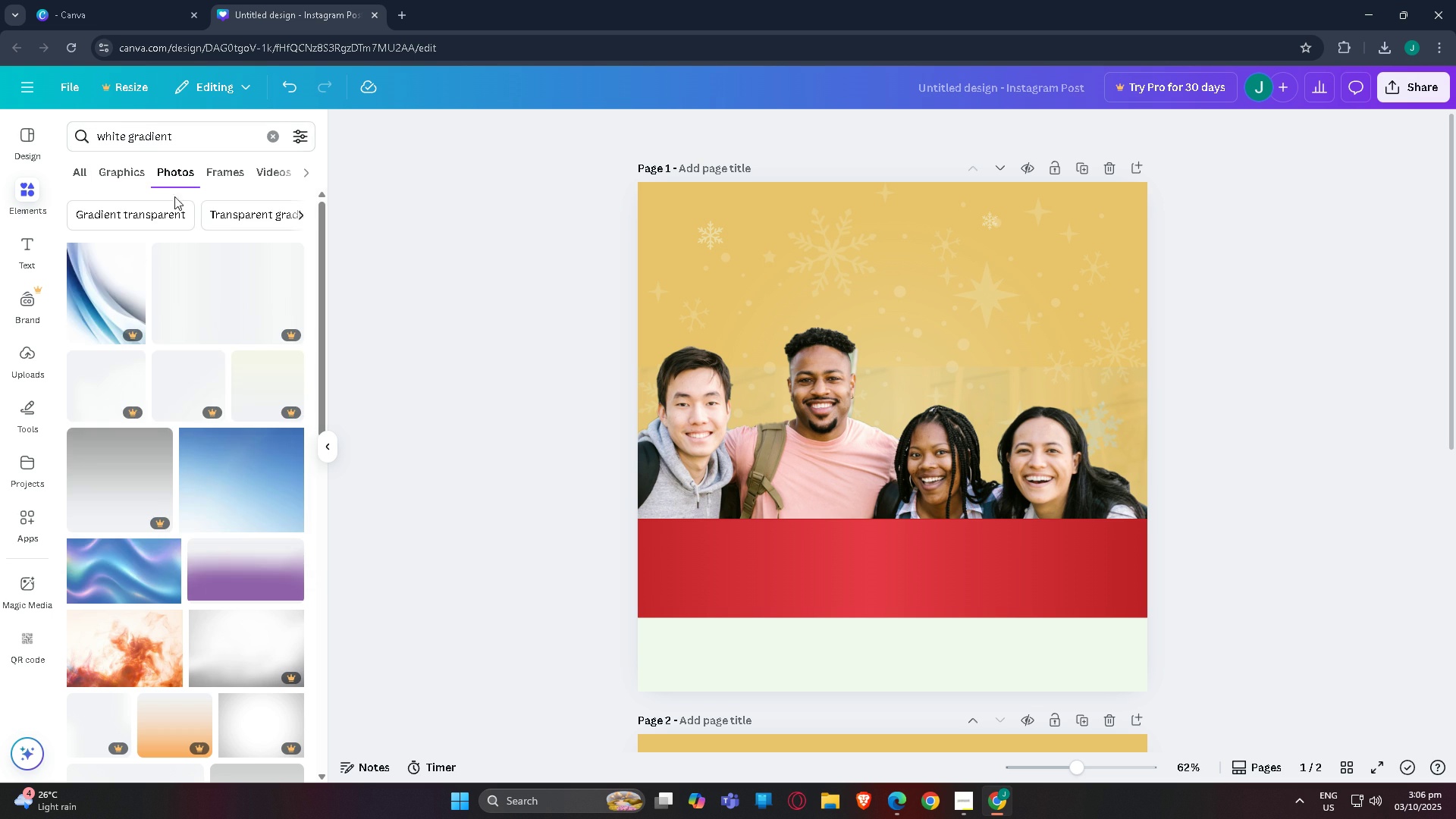 
left_click([118, 174])
 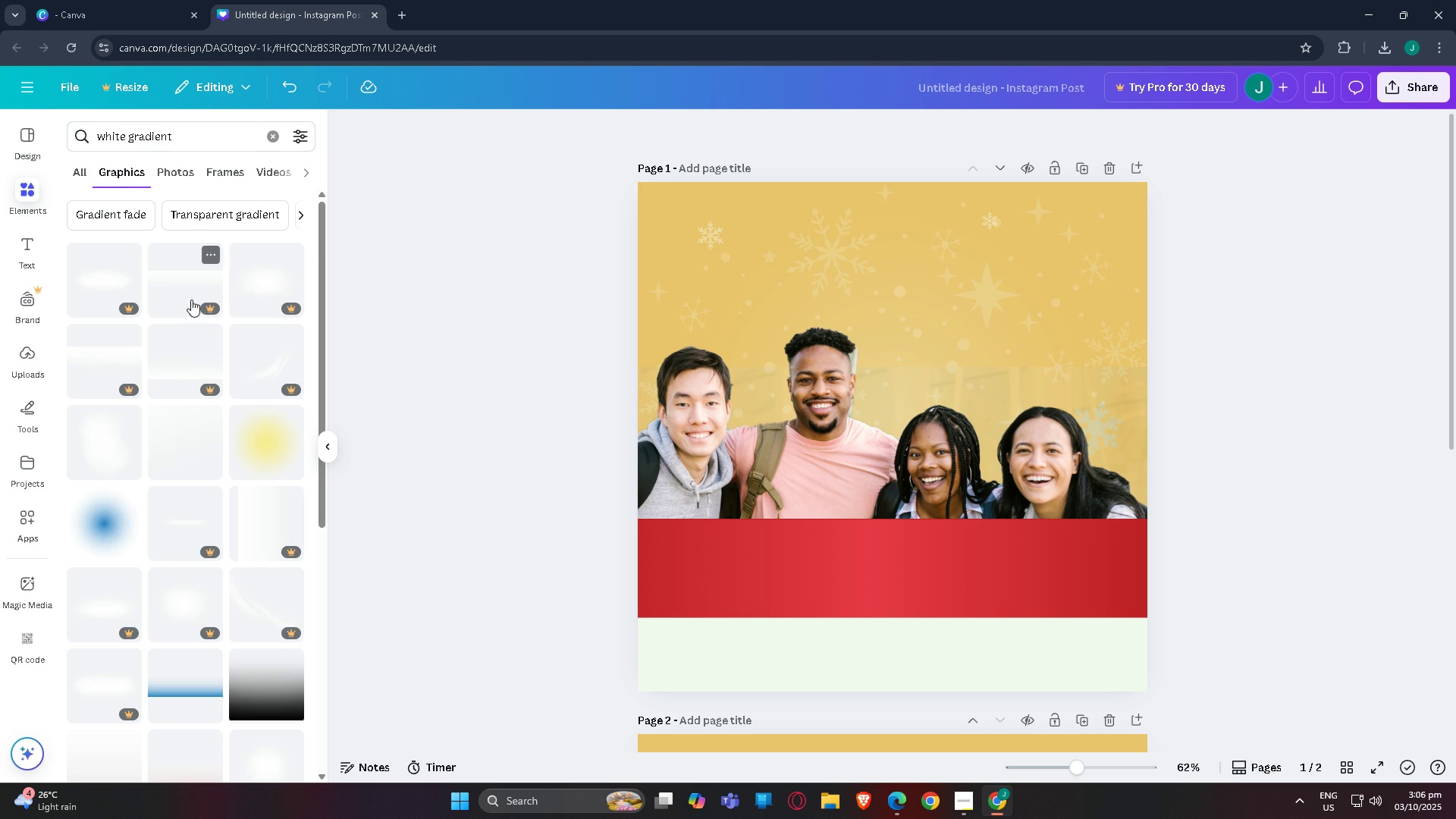 
scroll: coordinate [177, 334], scroll_direction: down, amount: 2.0
 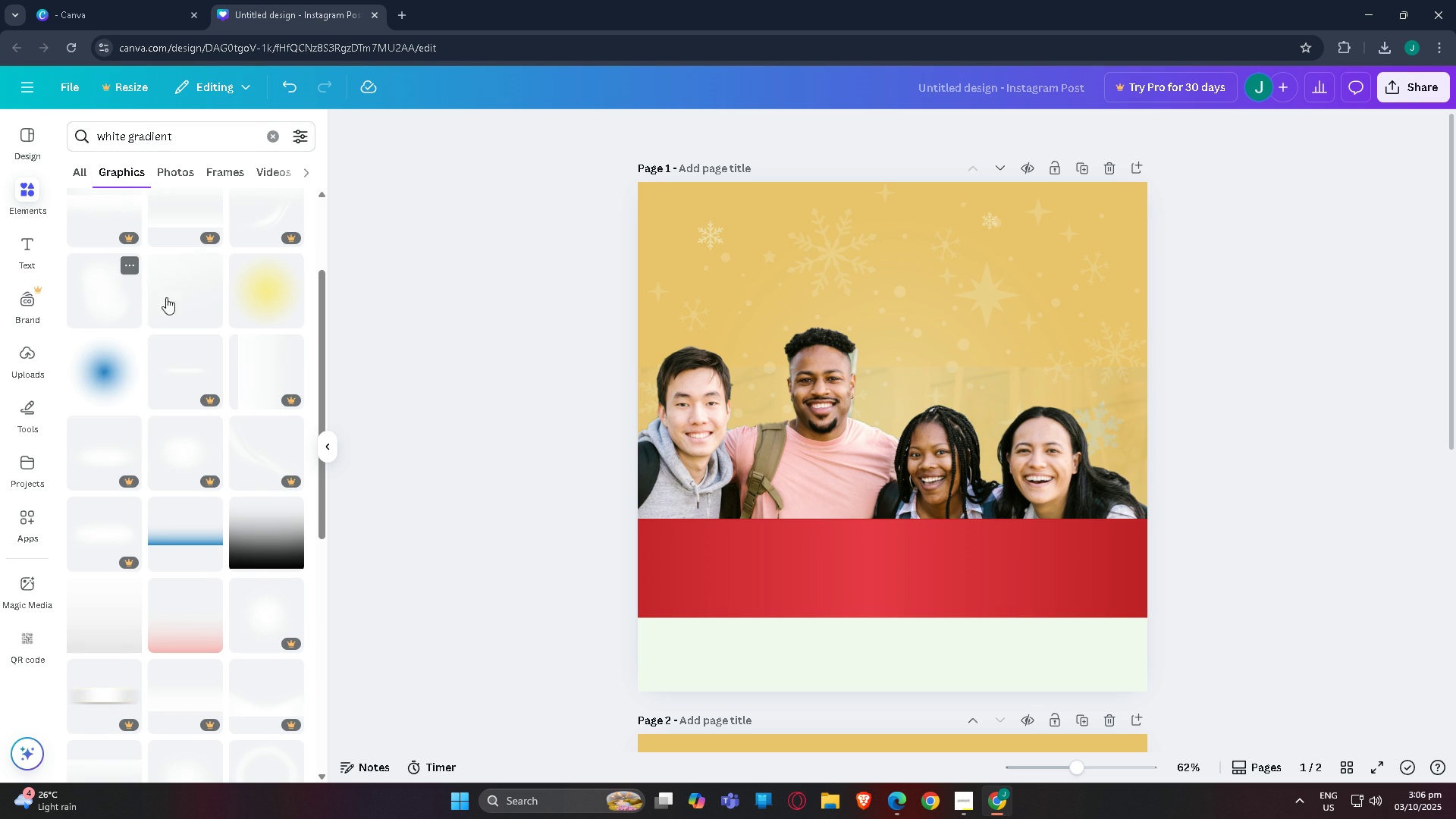 
left_click([190, 297])